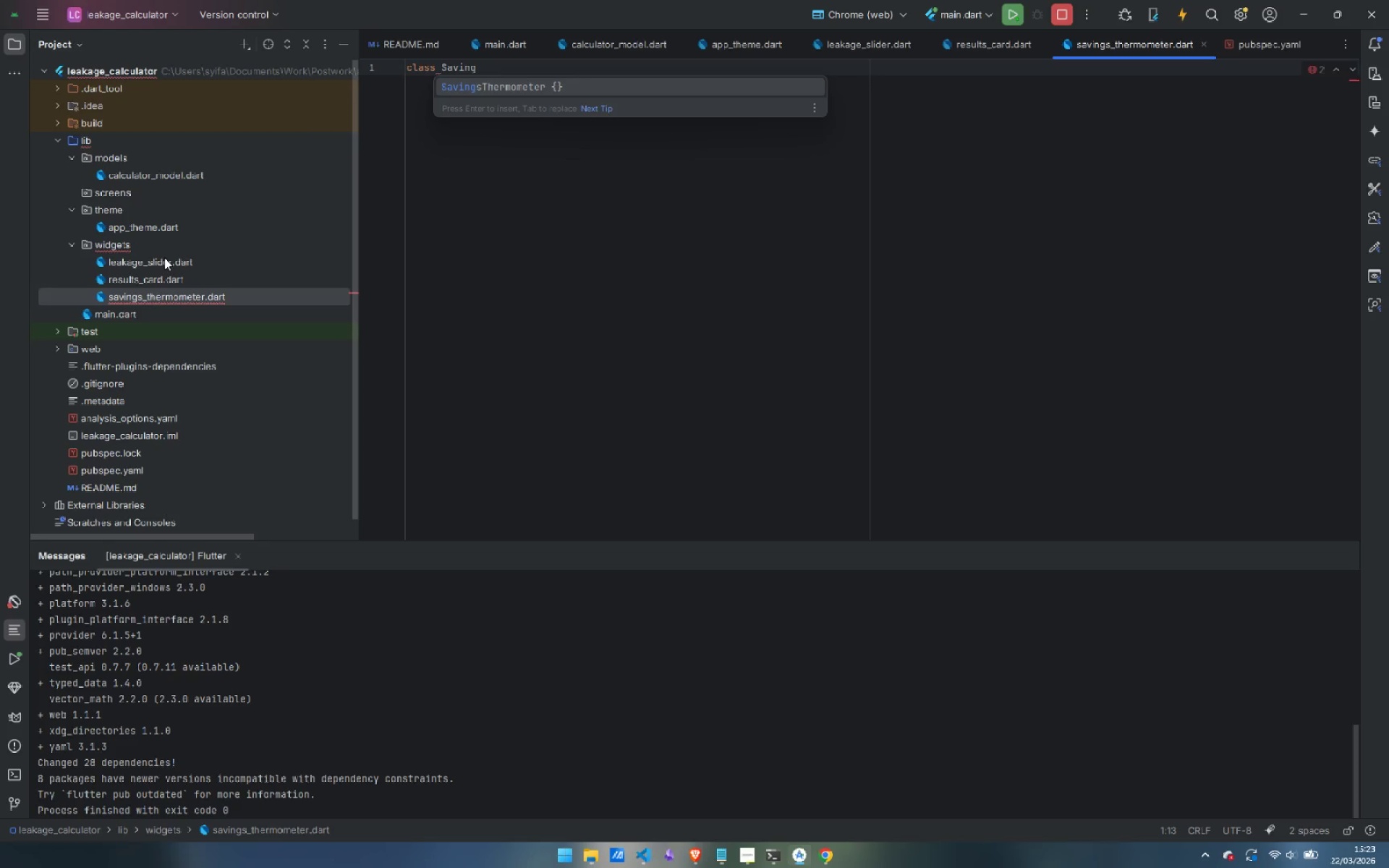 
double_click([164, 258])
 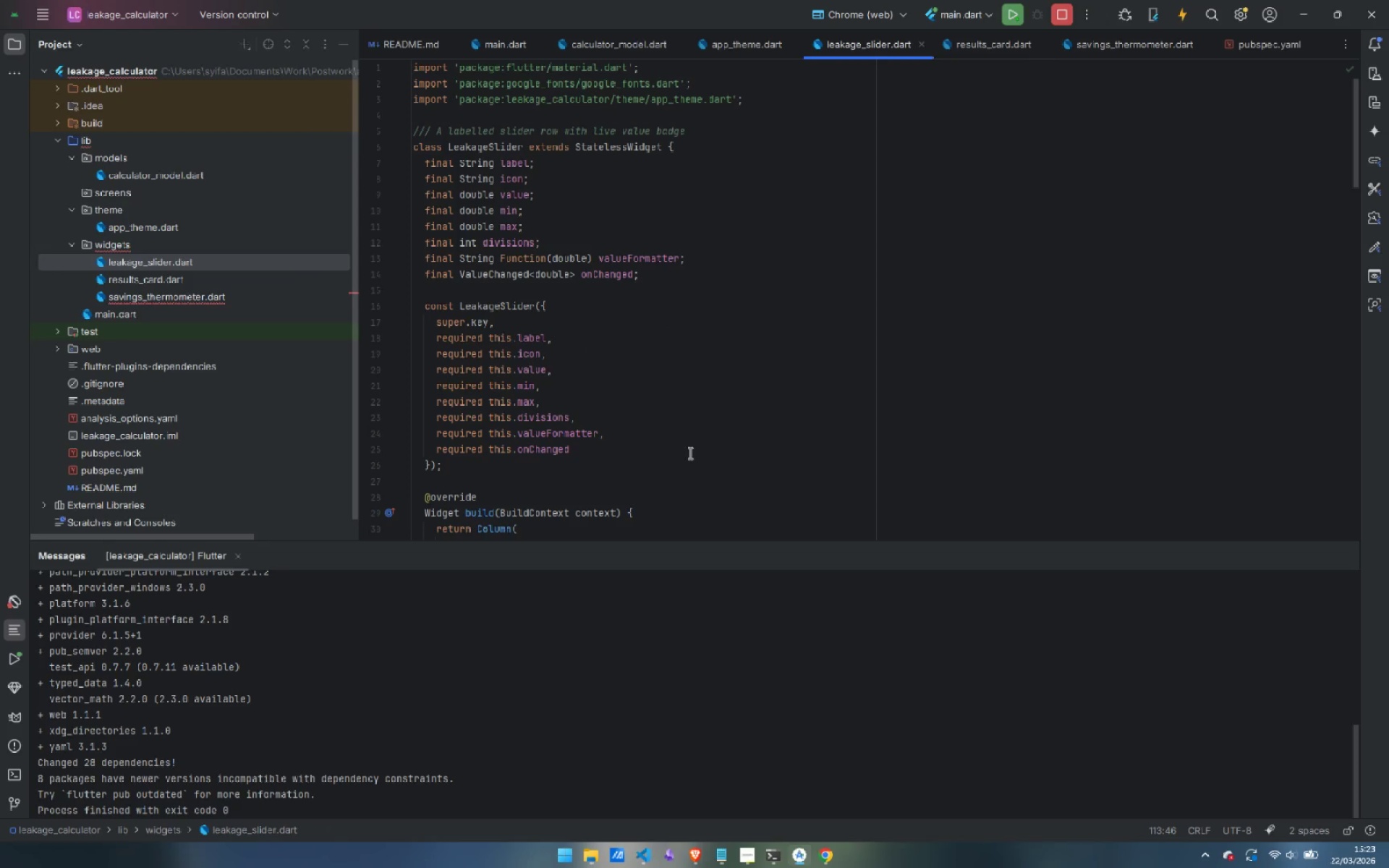 
scroll: coordinate [689, 453], scroll_direction: up, amount: 4.0
 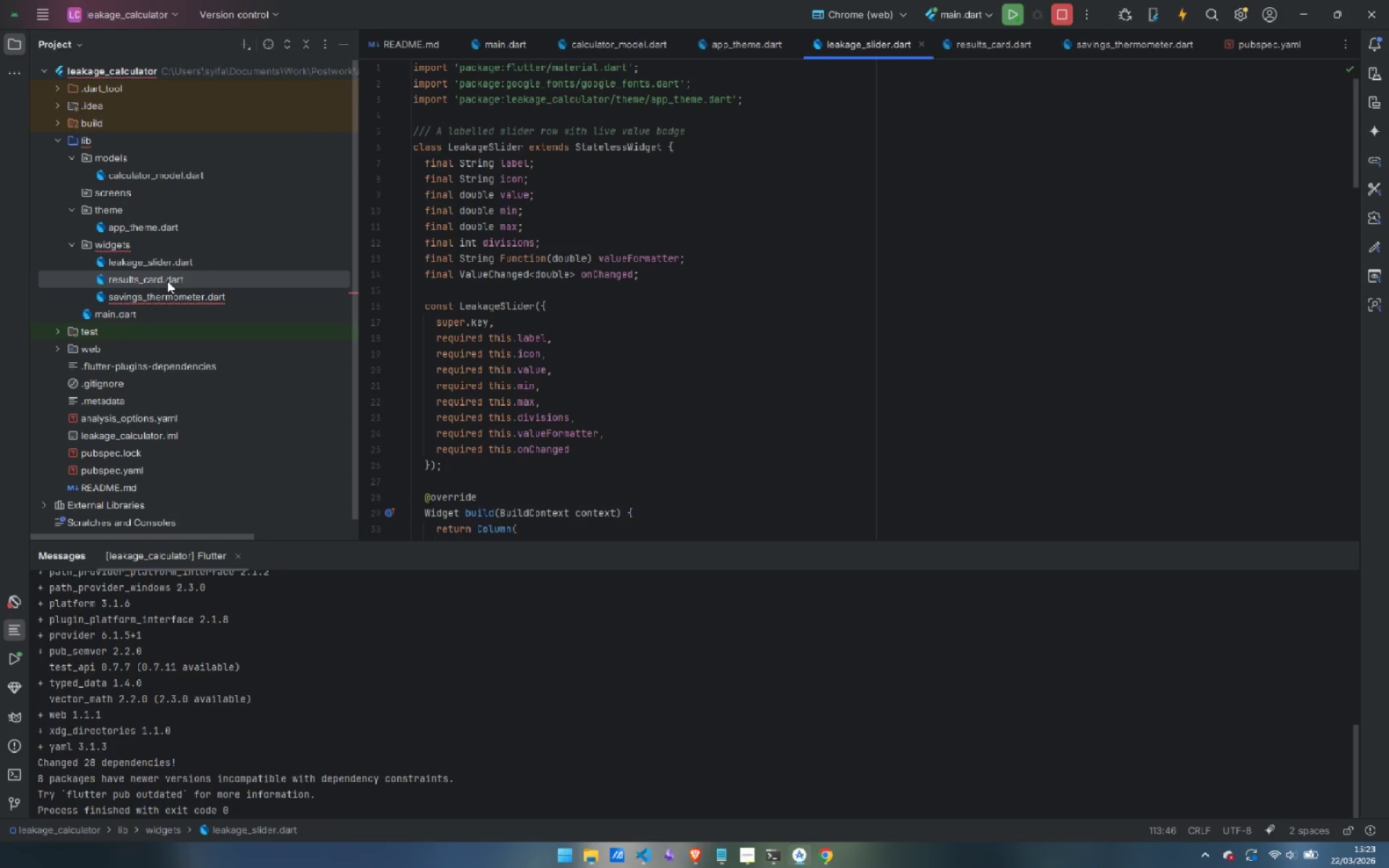 
double_click([167, 281])
 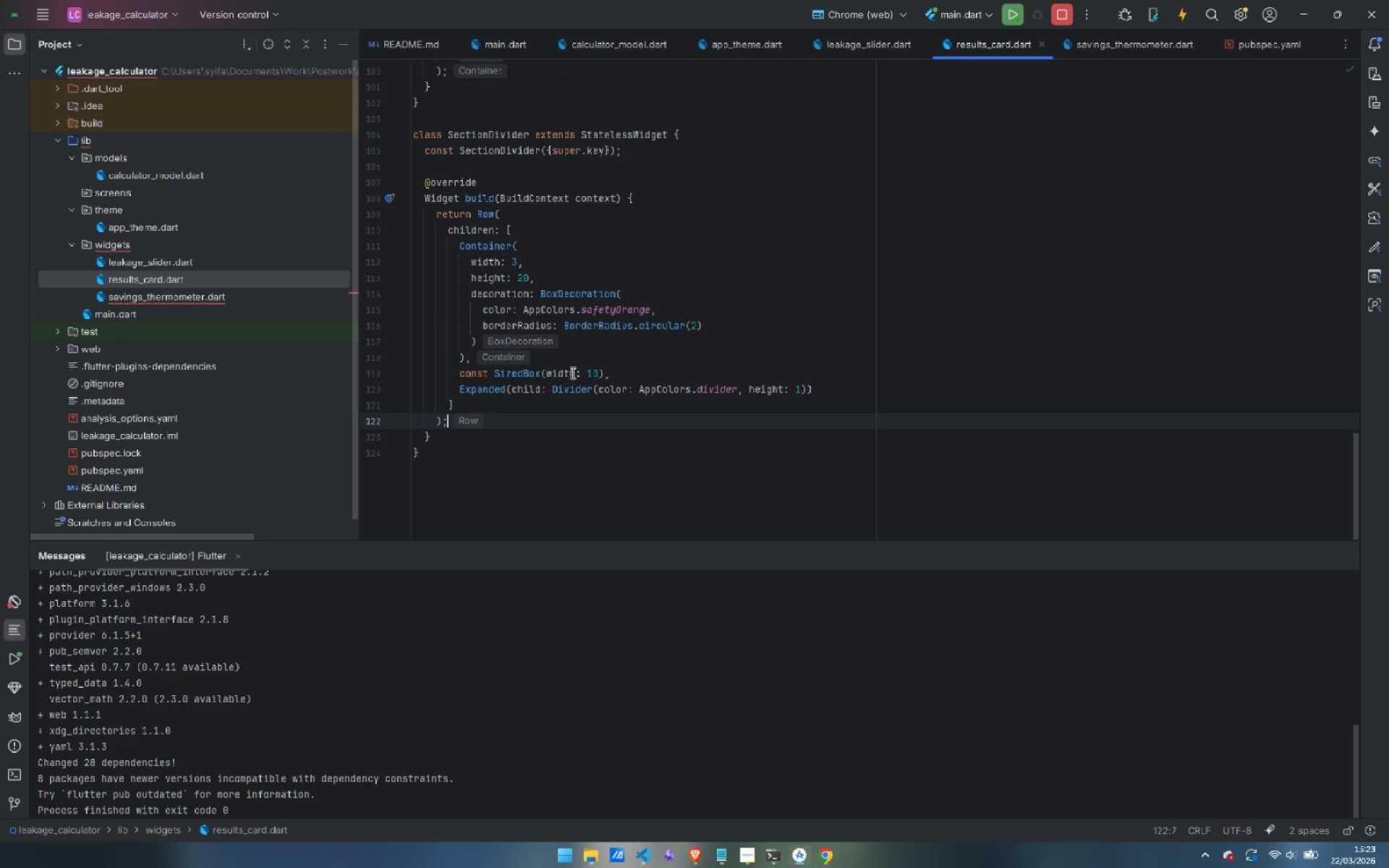 
scroll: coordinate [660, 402], scroll_direction: up, amount: 45.0
 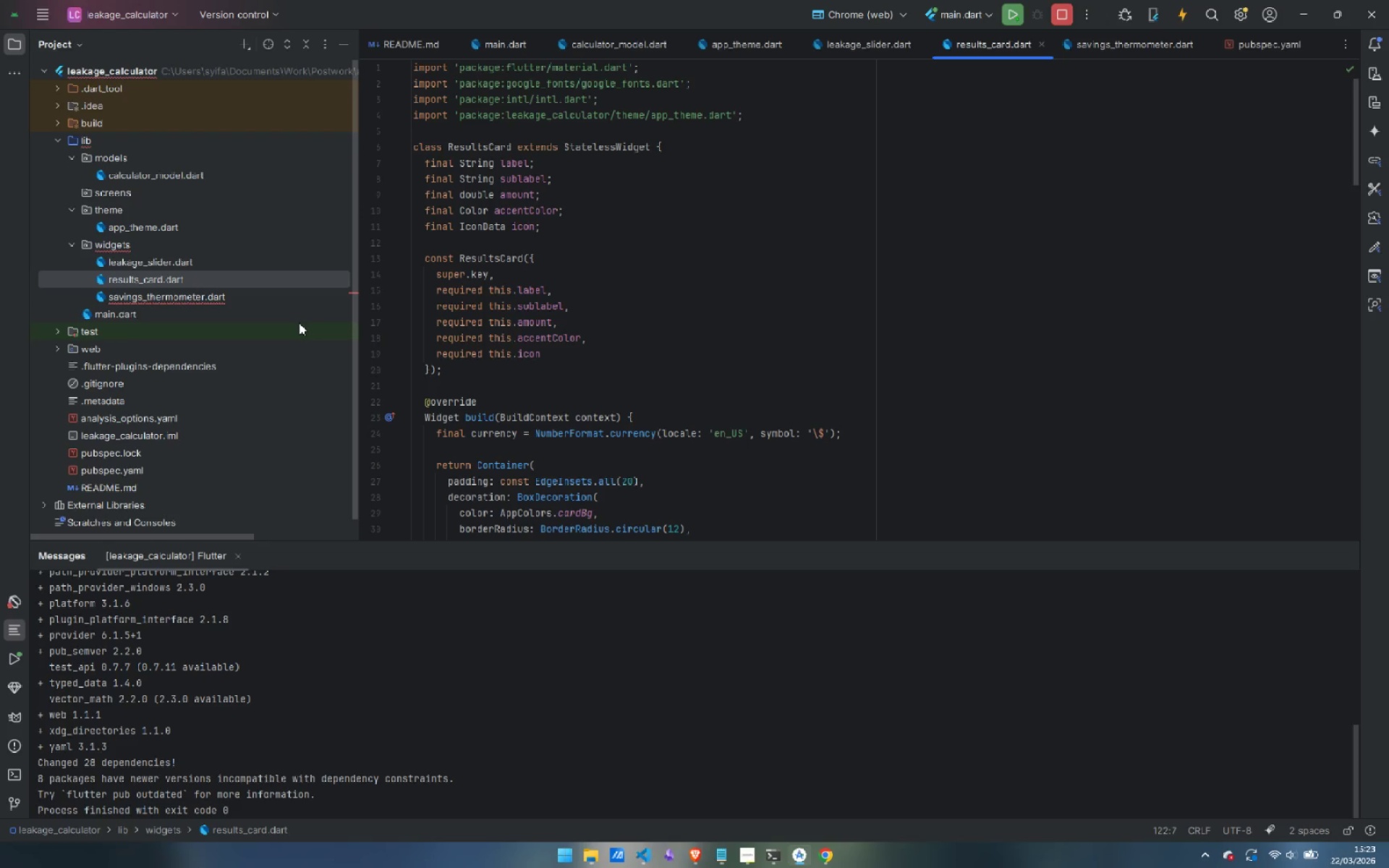 
wait(7.28)
 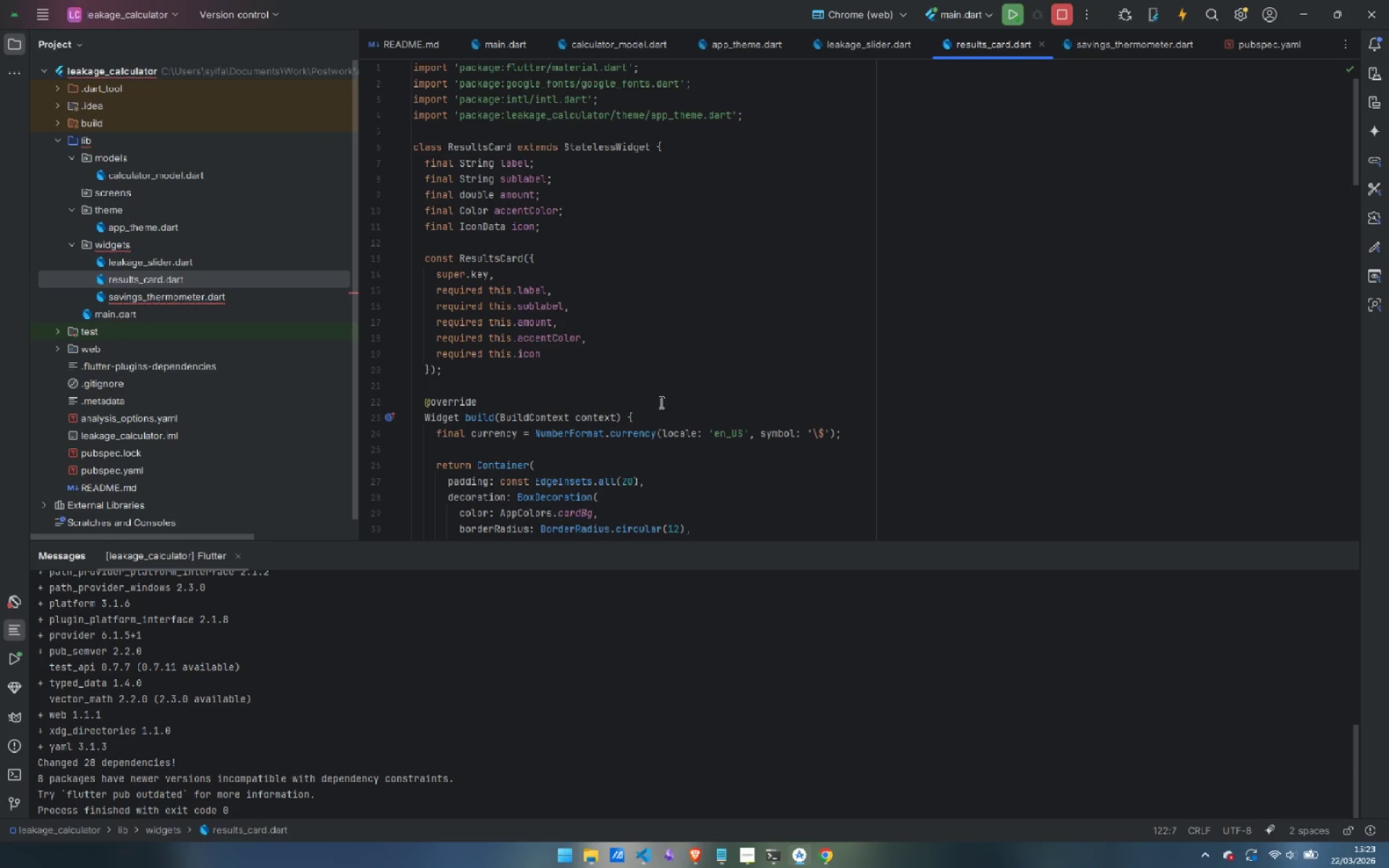 
scroll: coordinate [636, 395], scroll_direction: up, amount: 6.0
 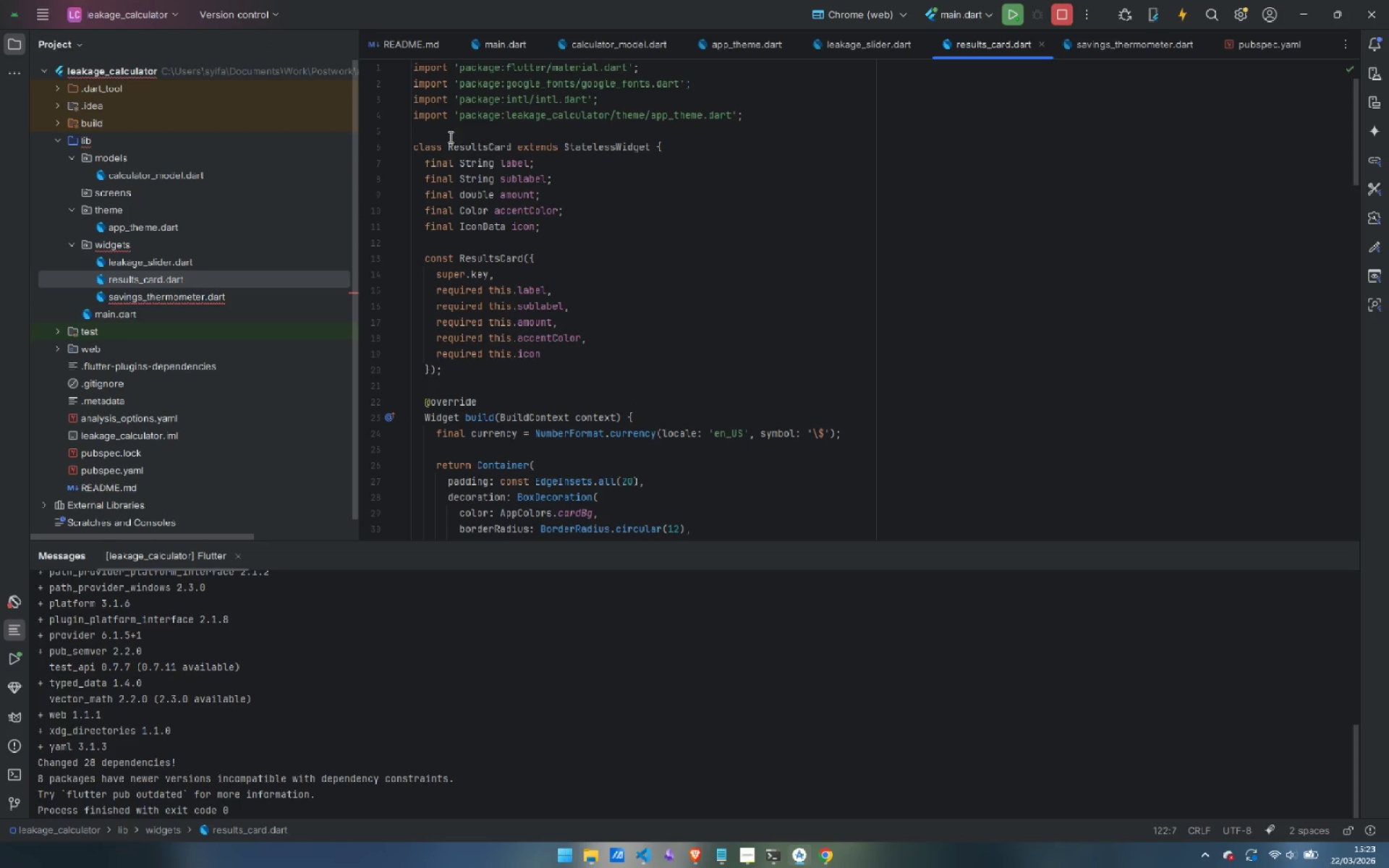 
left_click([440, 127])
 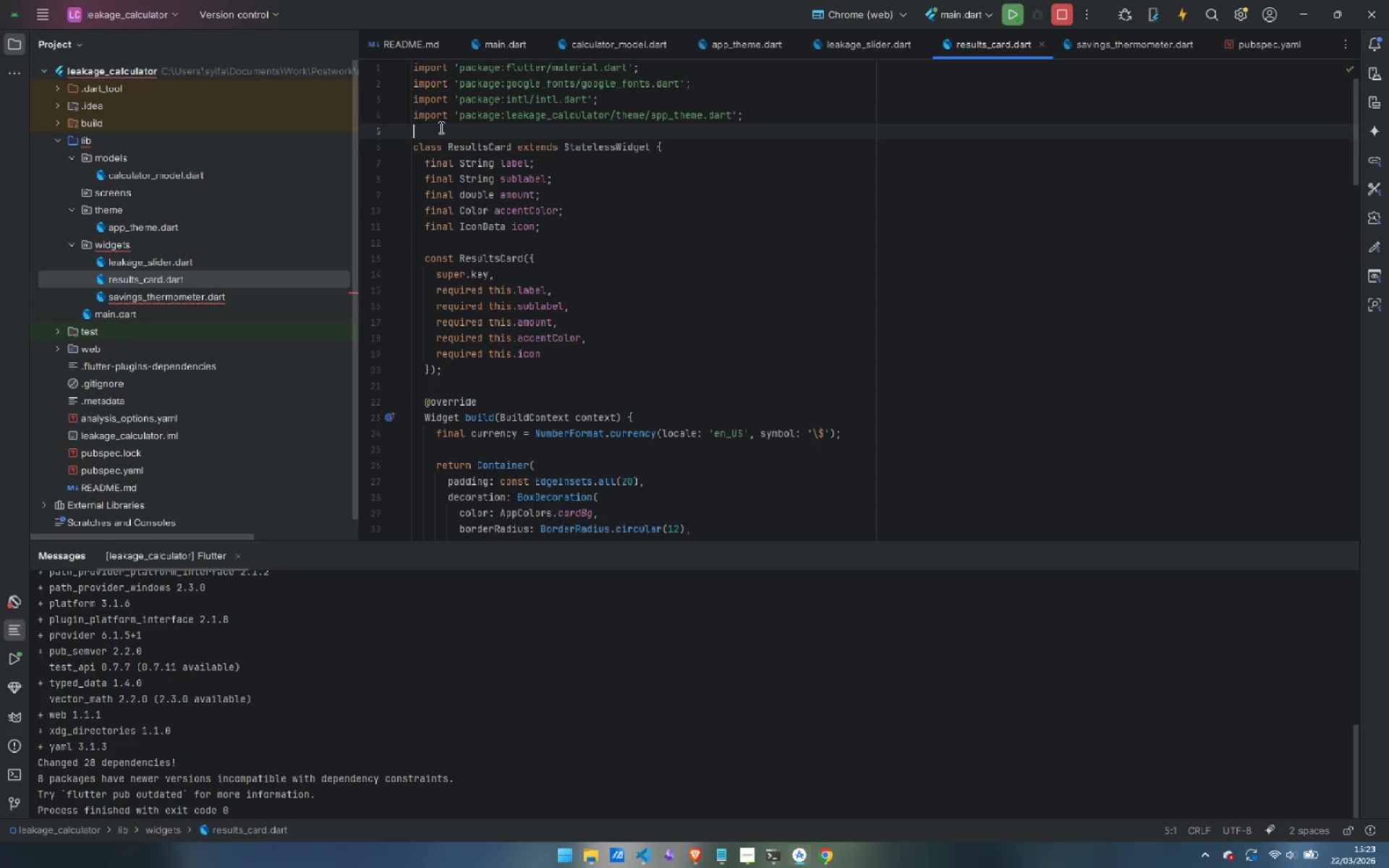 
key(Enter)
 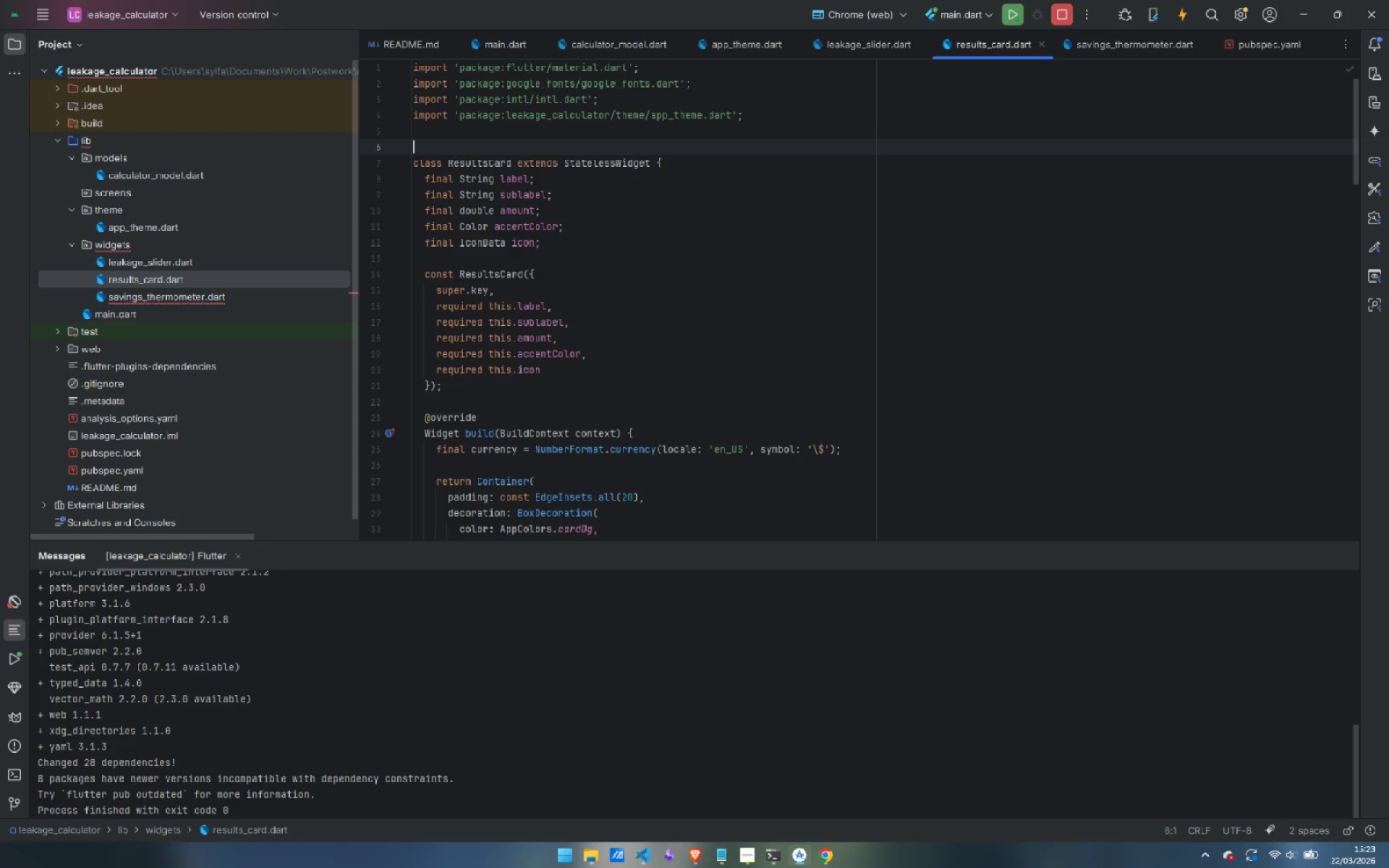 
type(/// Animated metric card showing a currency value)
 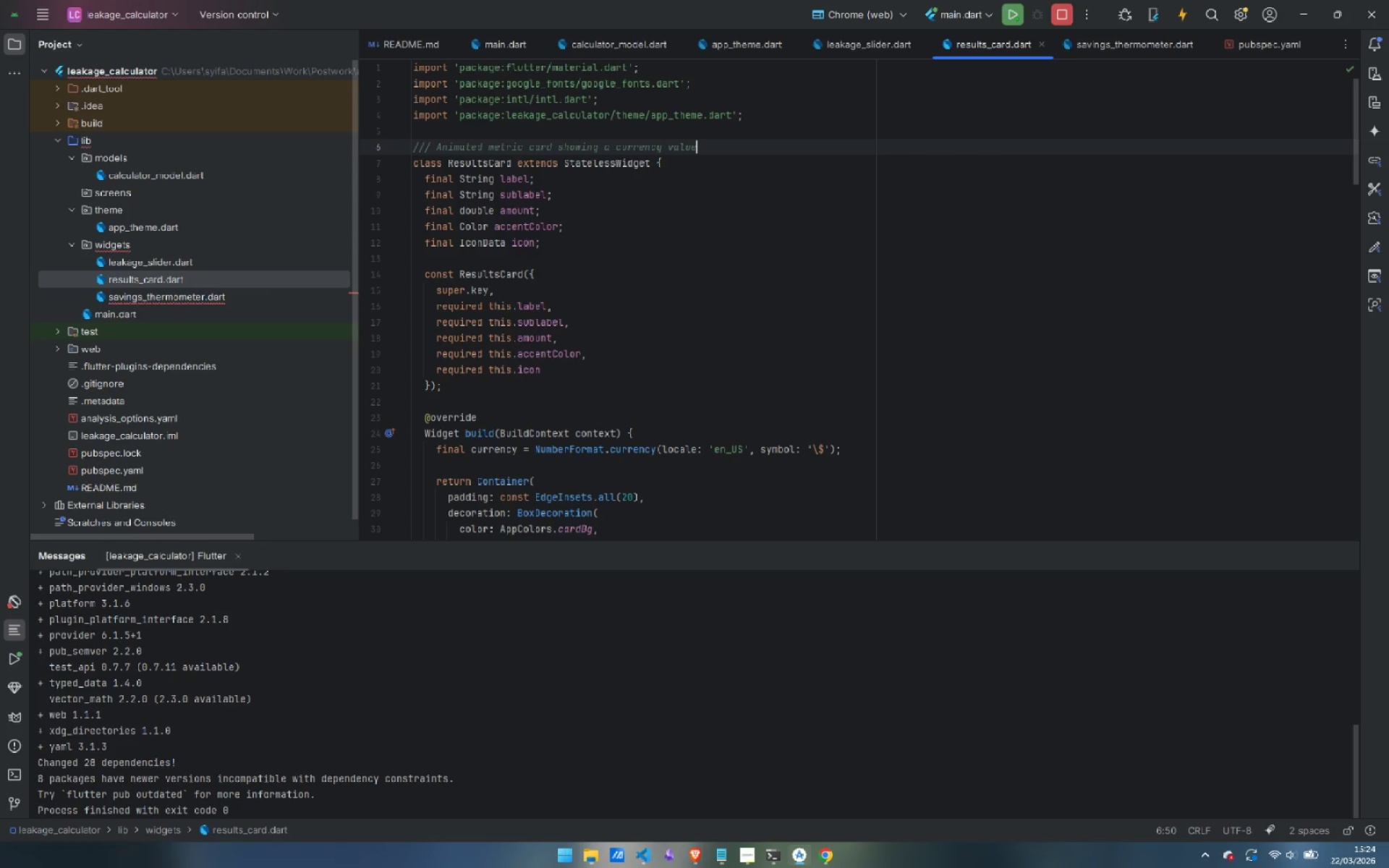 
wait(5.47)
 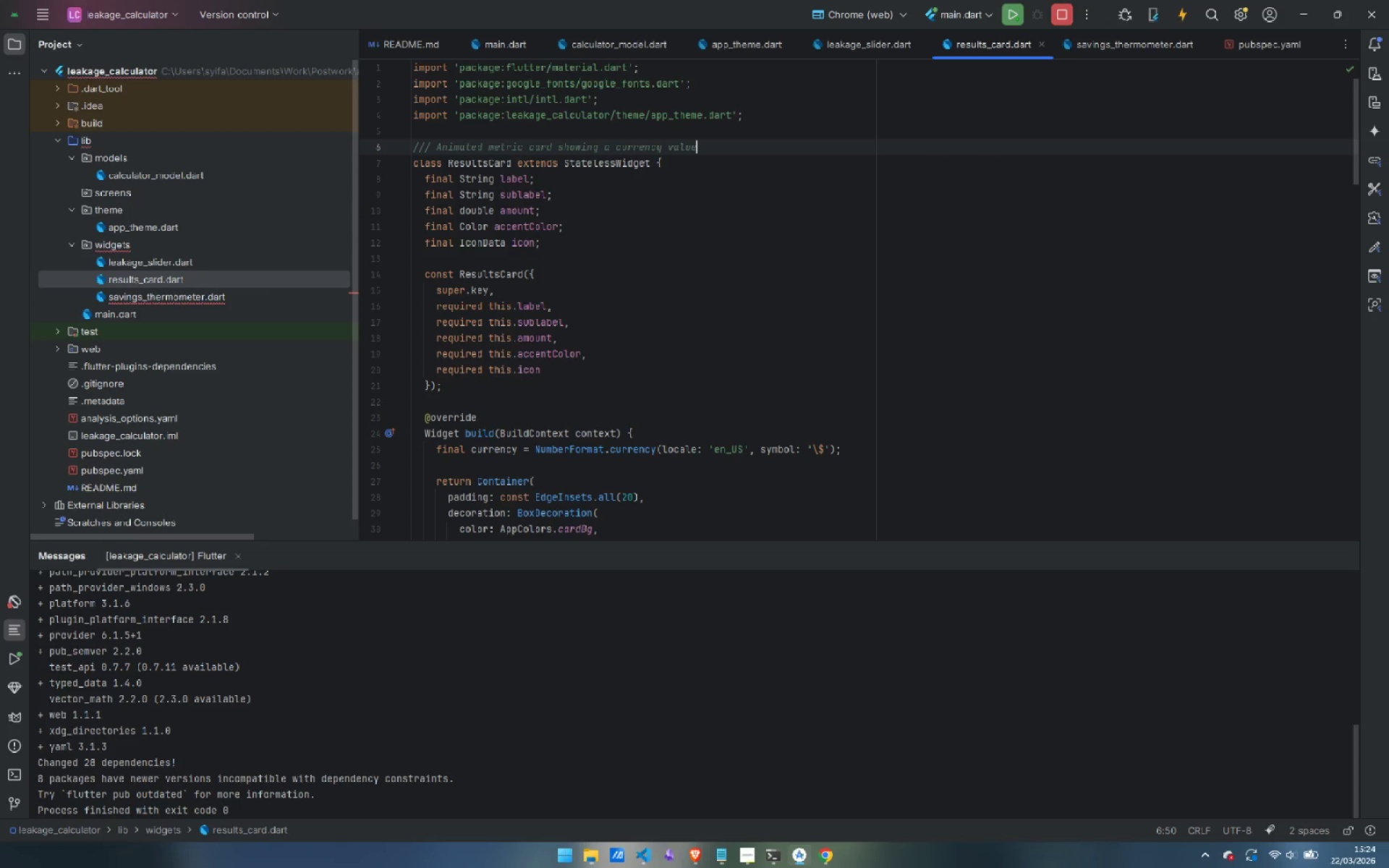 
scroll: coordinate [496, 448], scroll_direction: down, amount: 36.0
 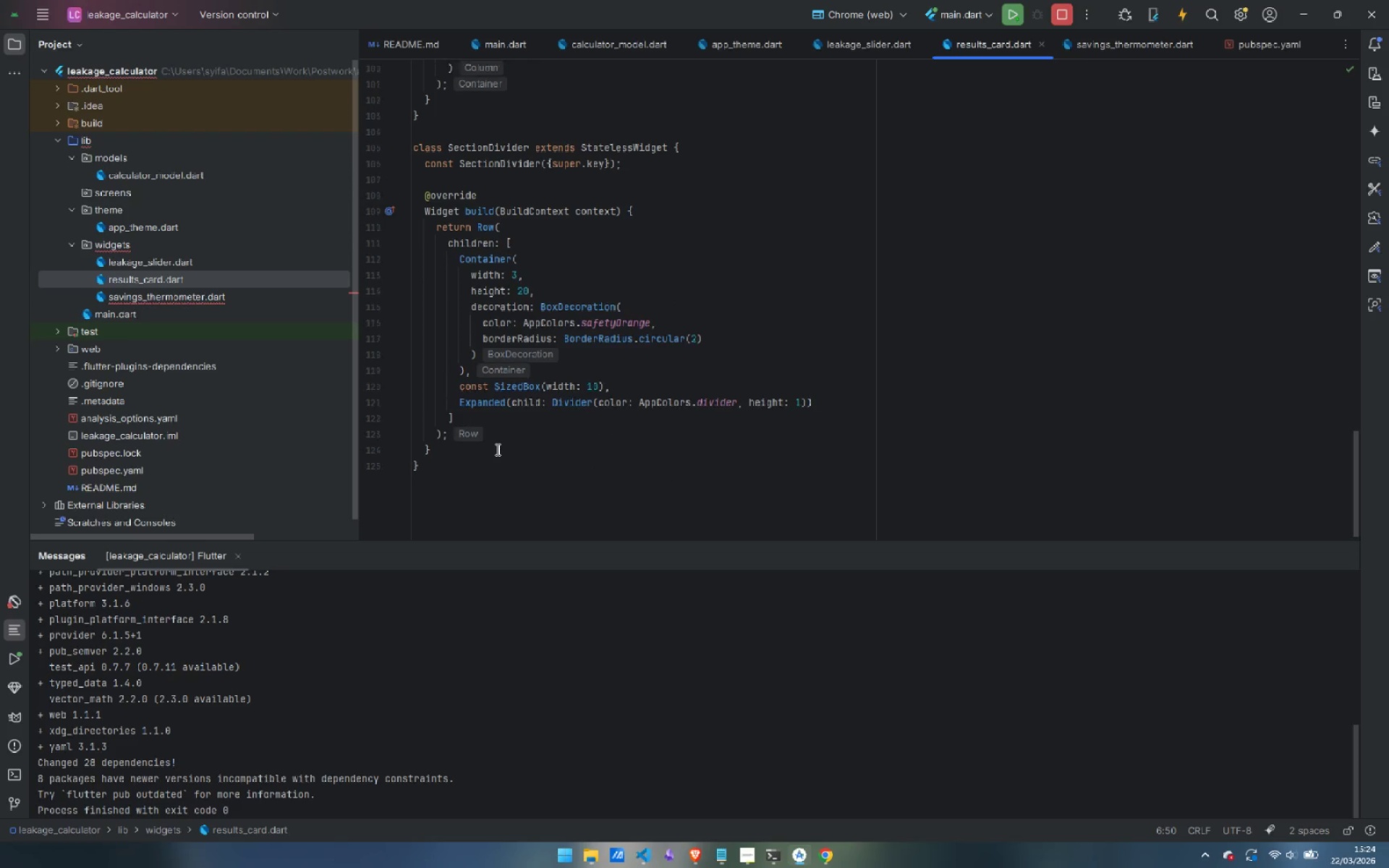 
scroll: coordinate [496, 449], scroll_direction: up, amount: 6.0
 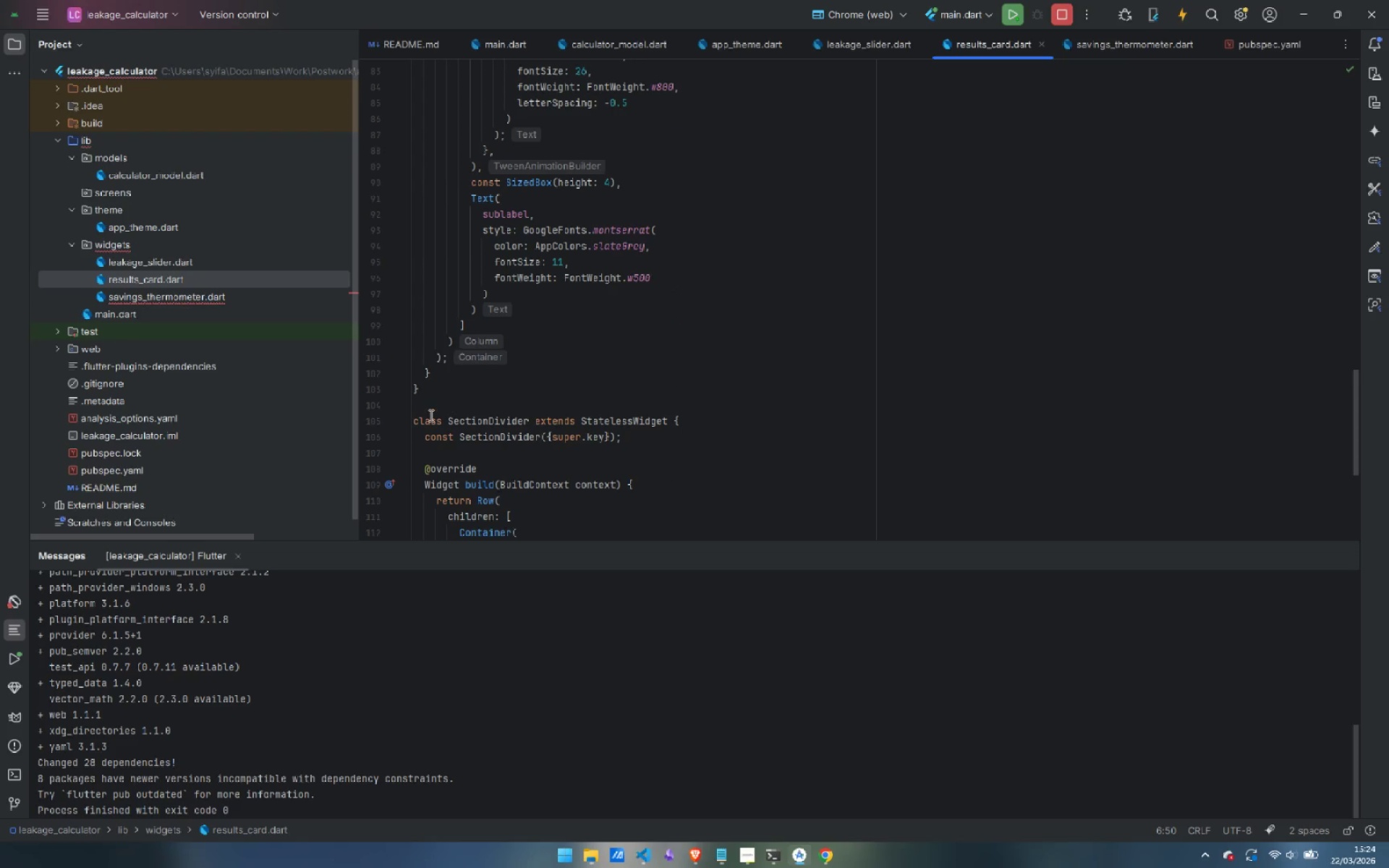 
left_click([433, 399])
 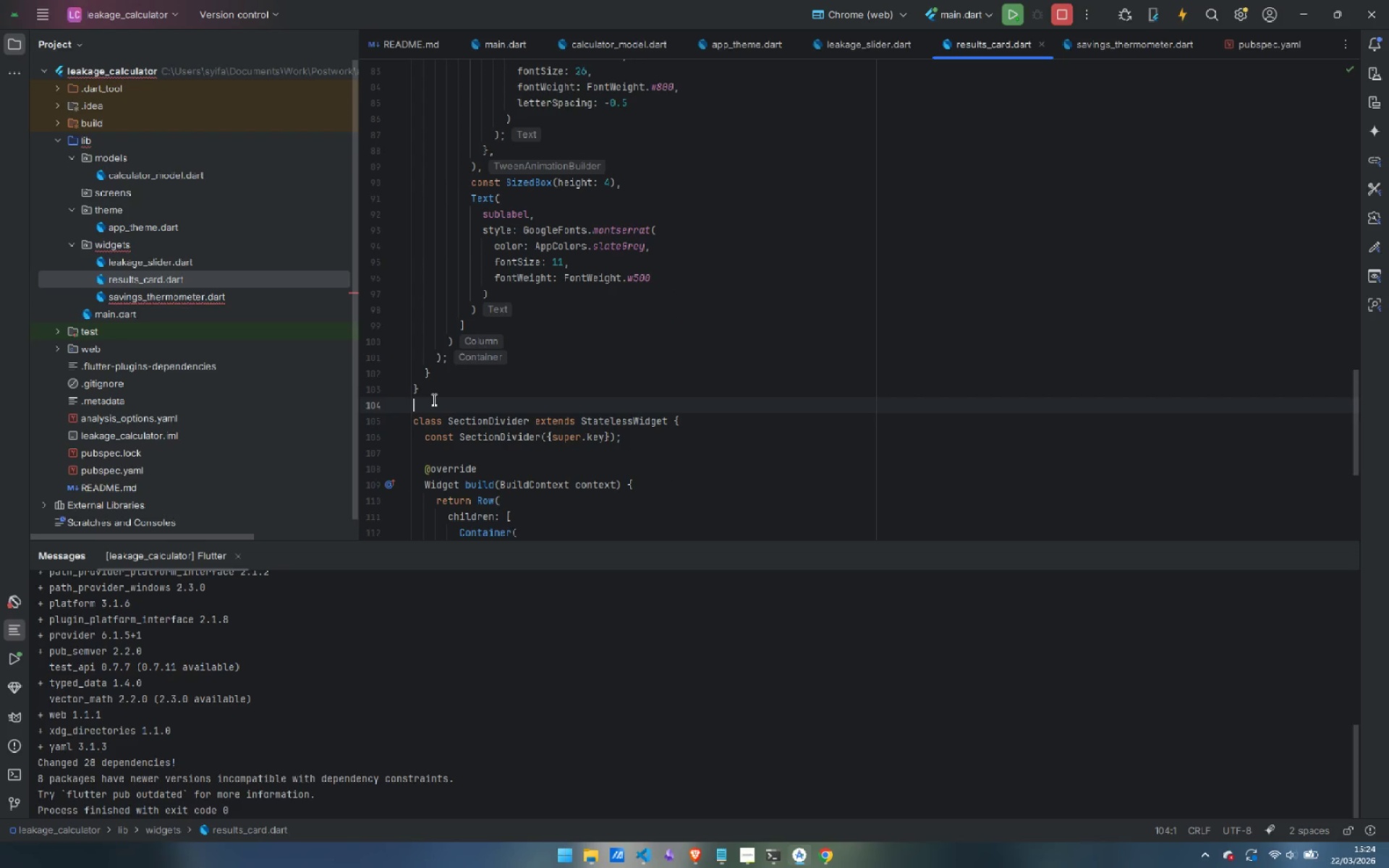 
key(Enter)
 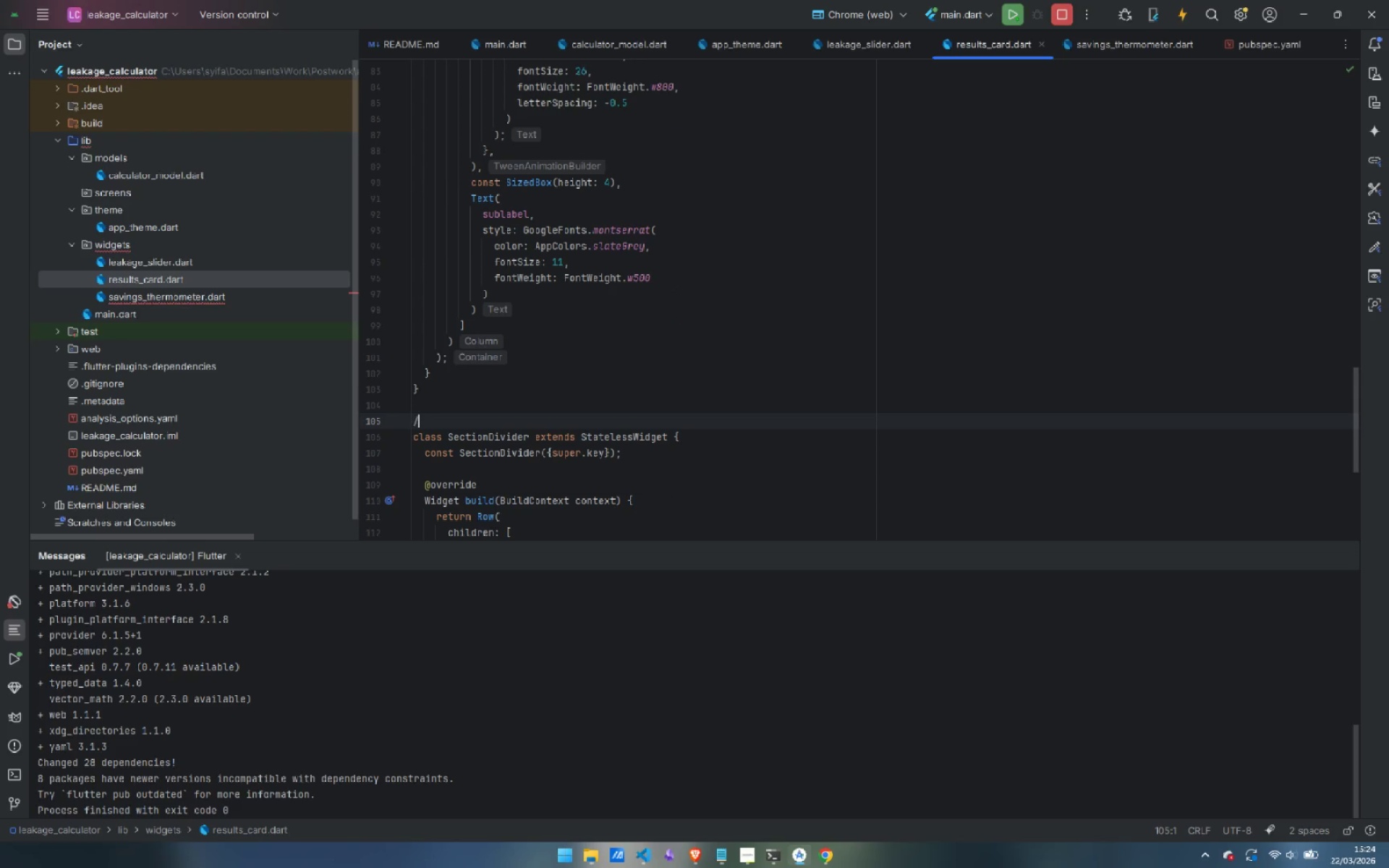 
type(// )
key(Backspace)
type(/ Divider with orange accent line)
 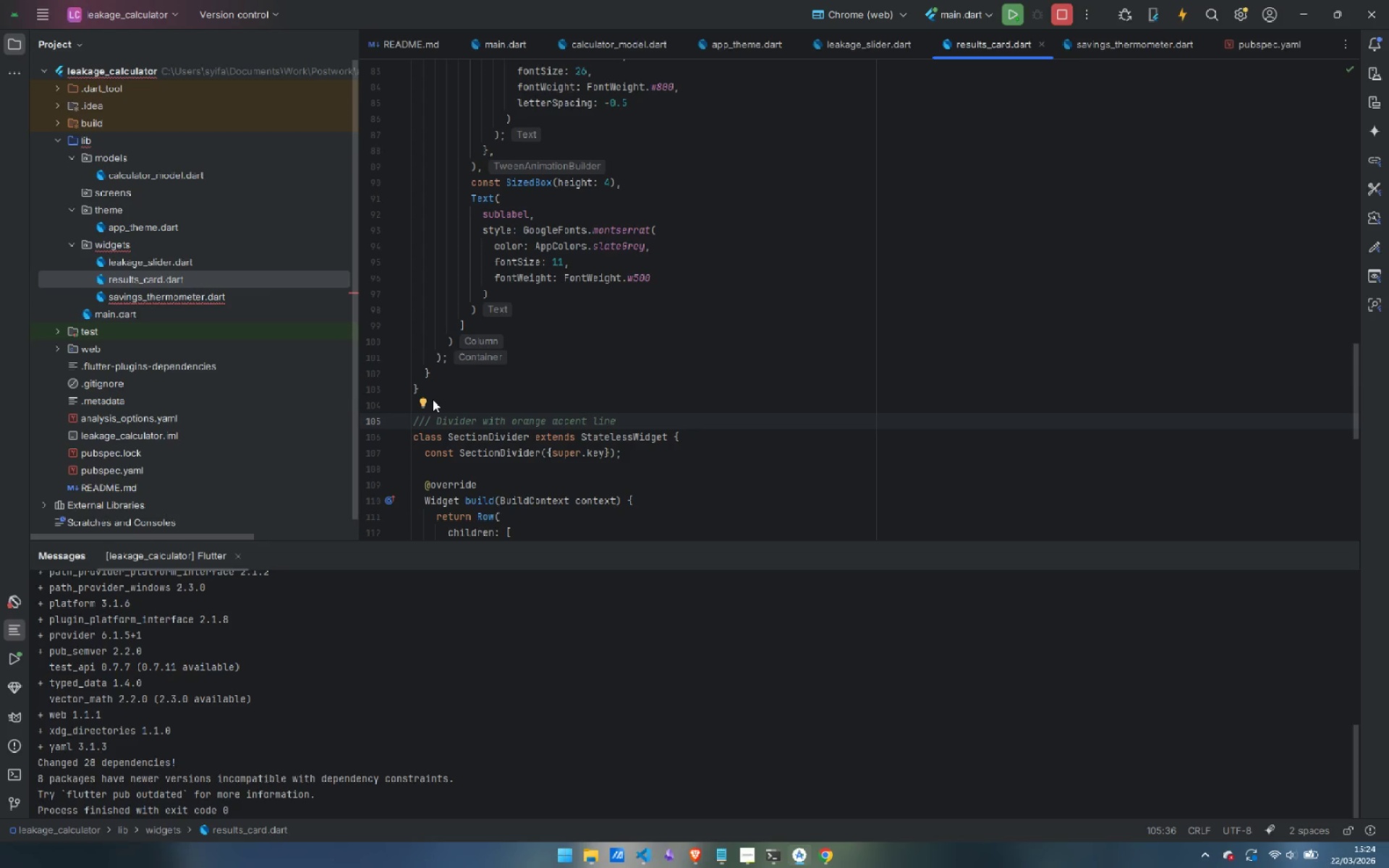 
wait(6.55)
 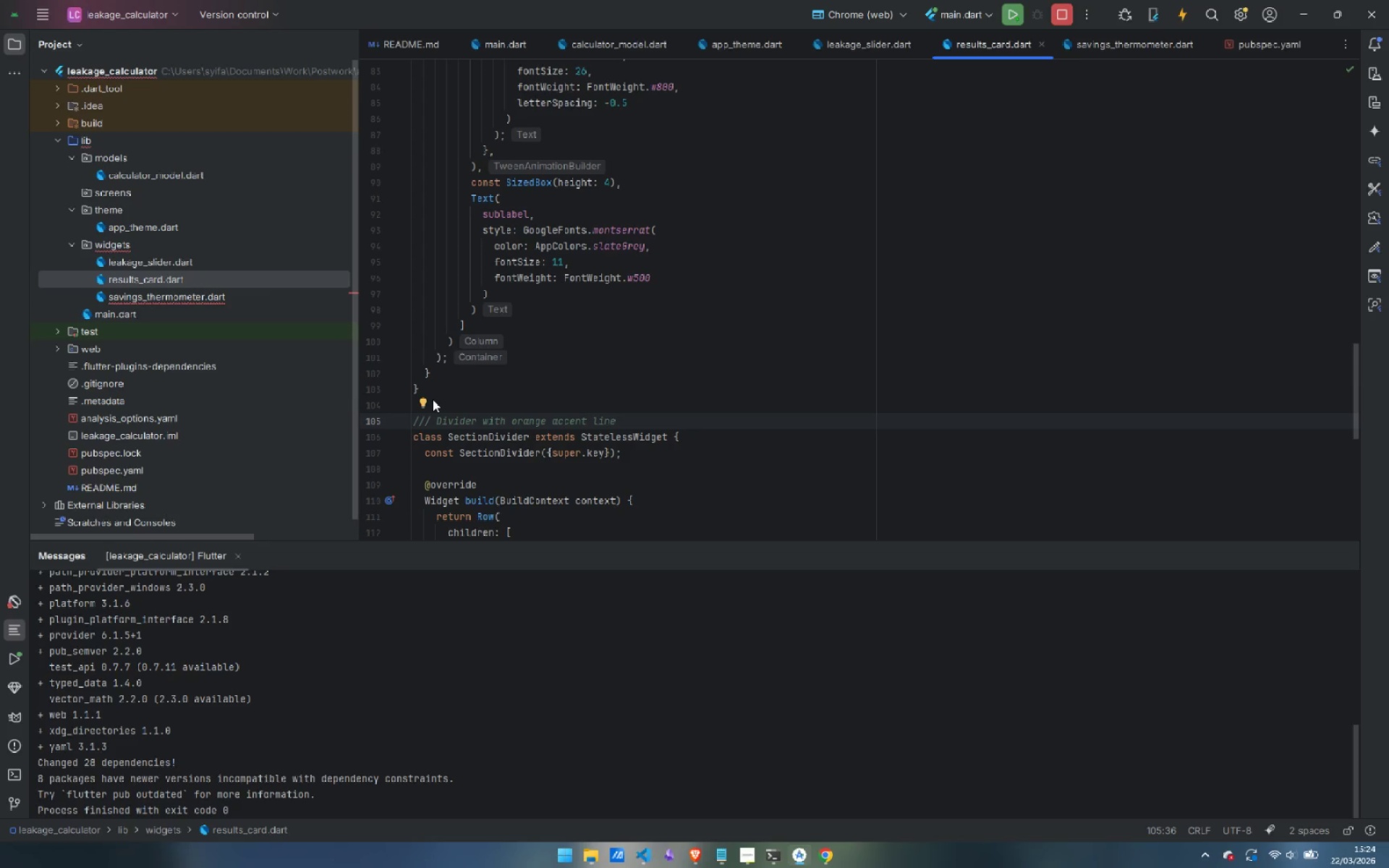 
double_click([214, 300])
 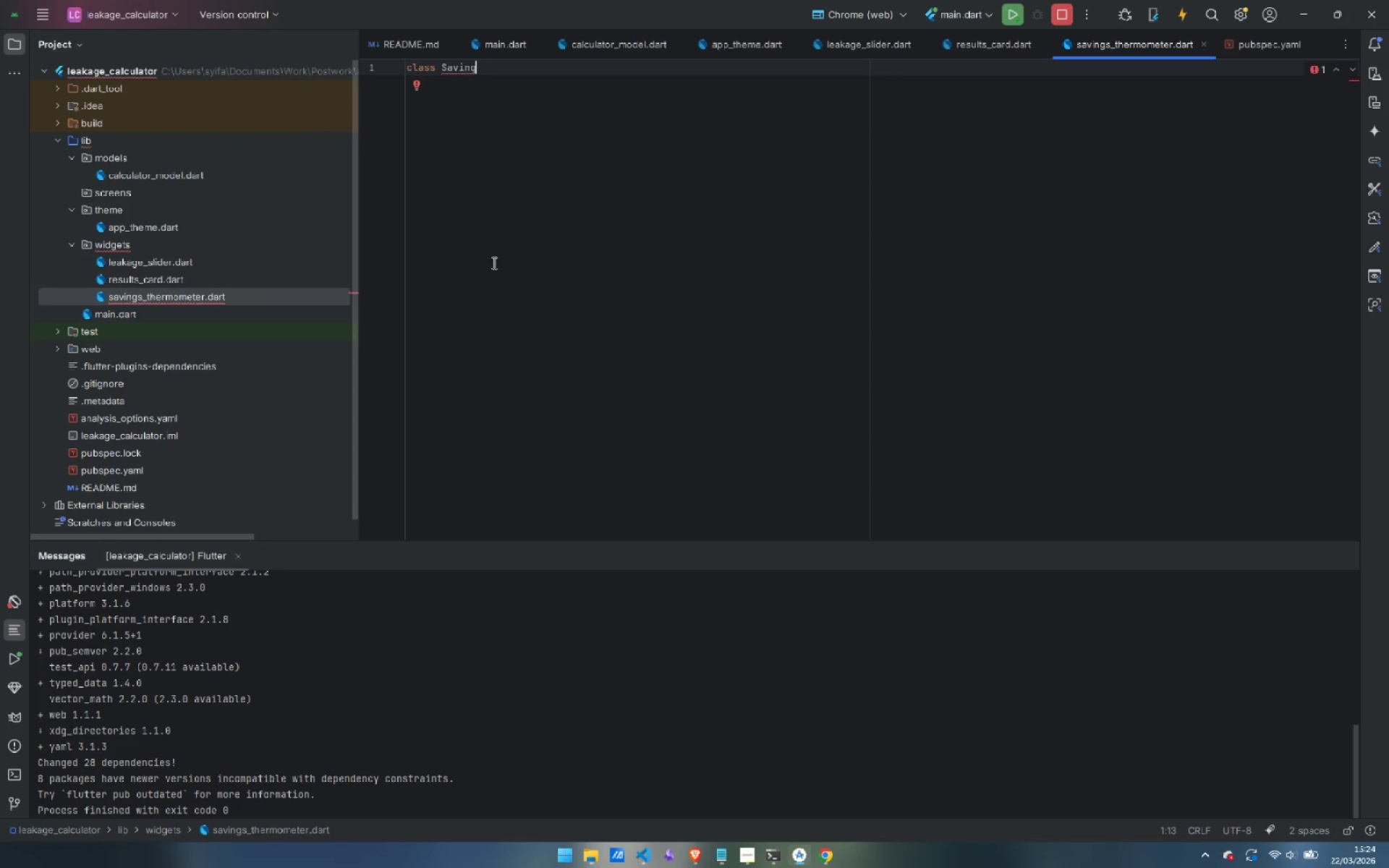 
type(sThermometer extends C)
key(Backspace)
type(StatelessWidget {)
 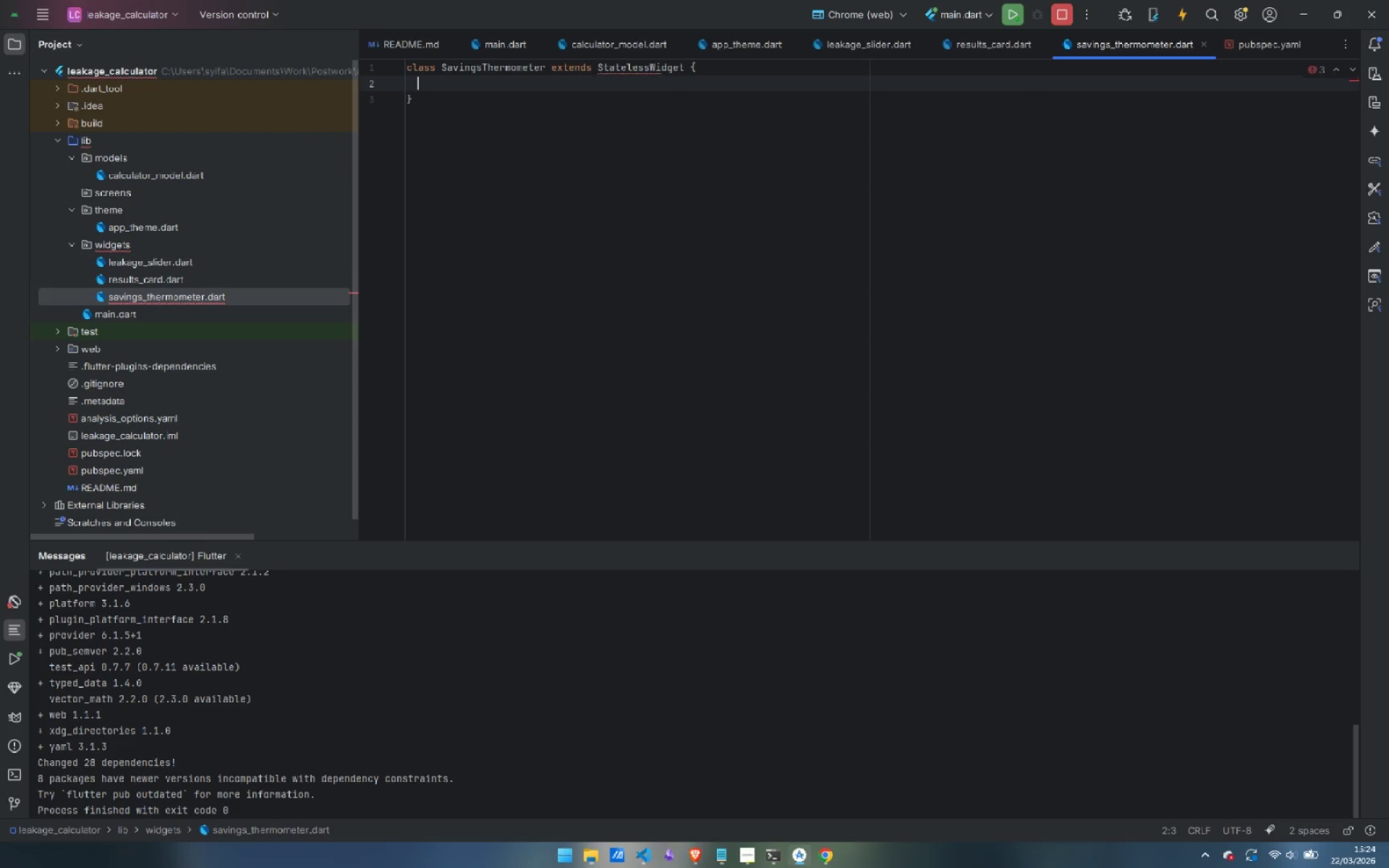 
 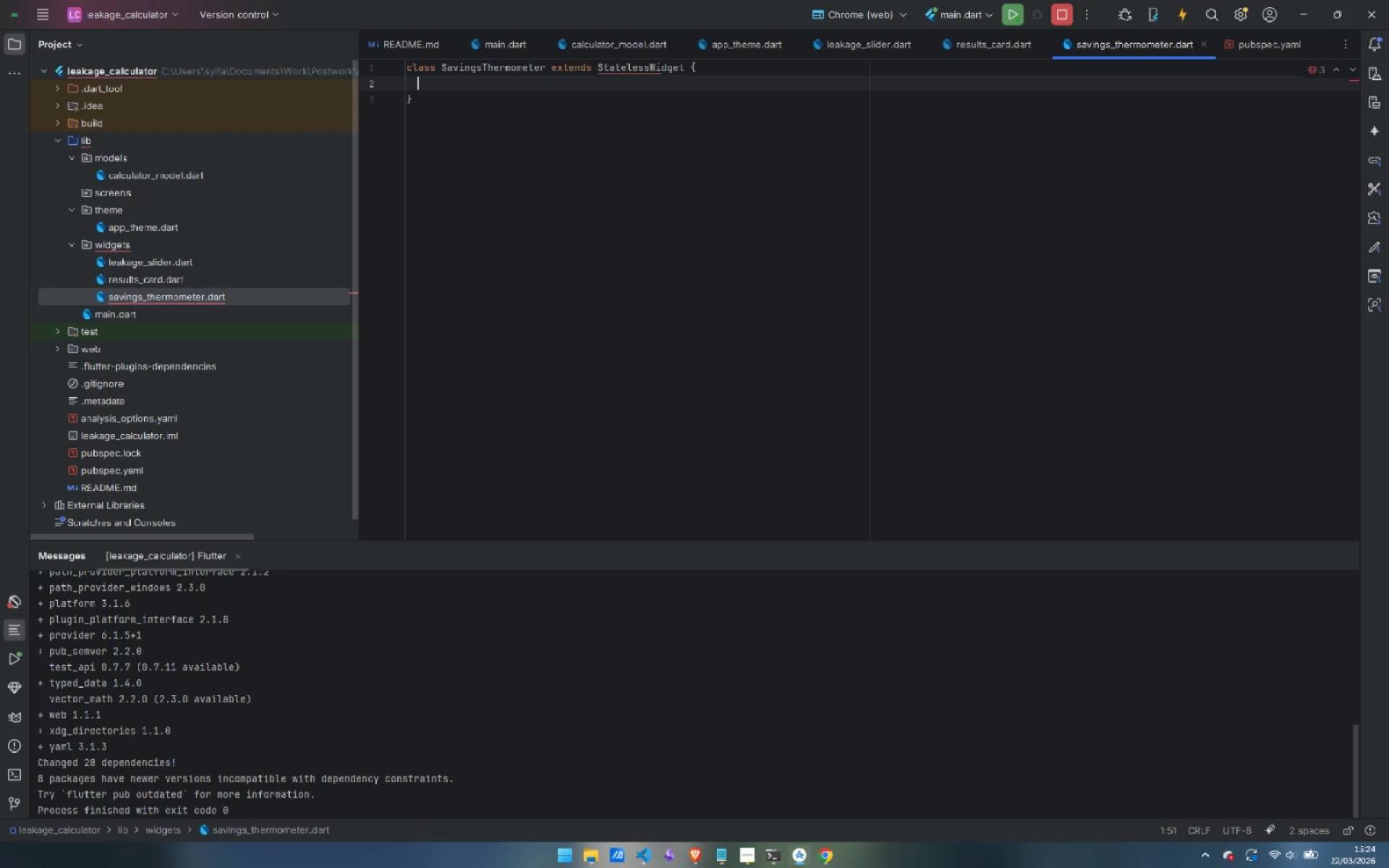 
key(Enter)
 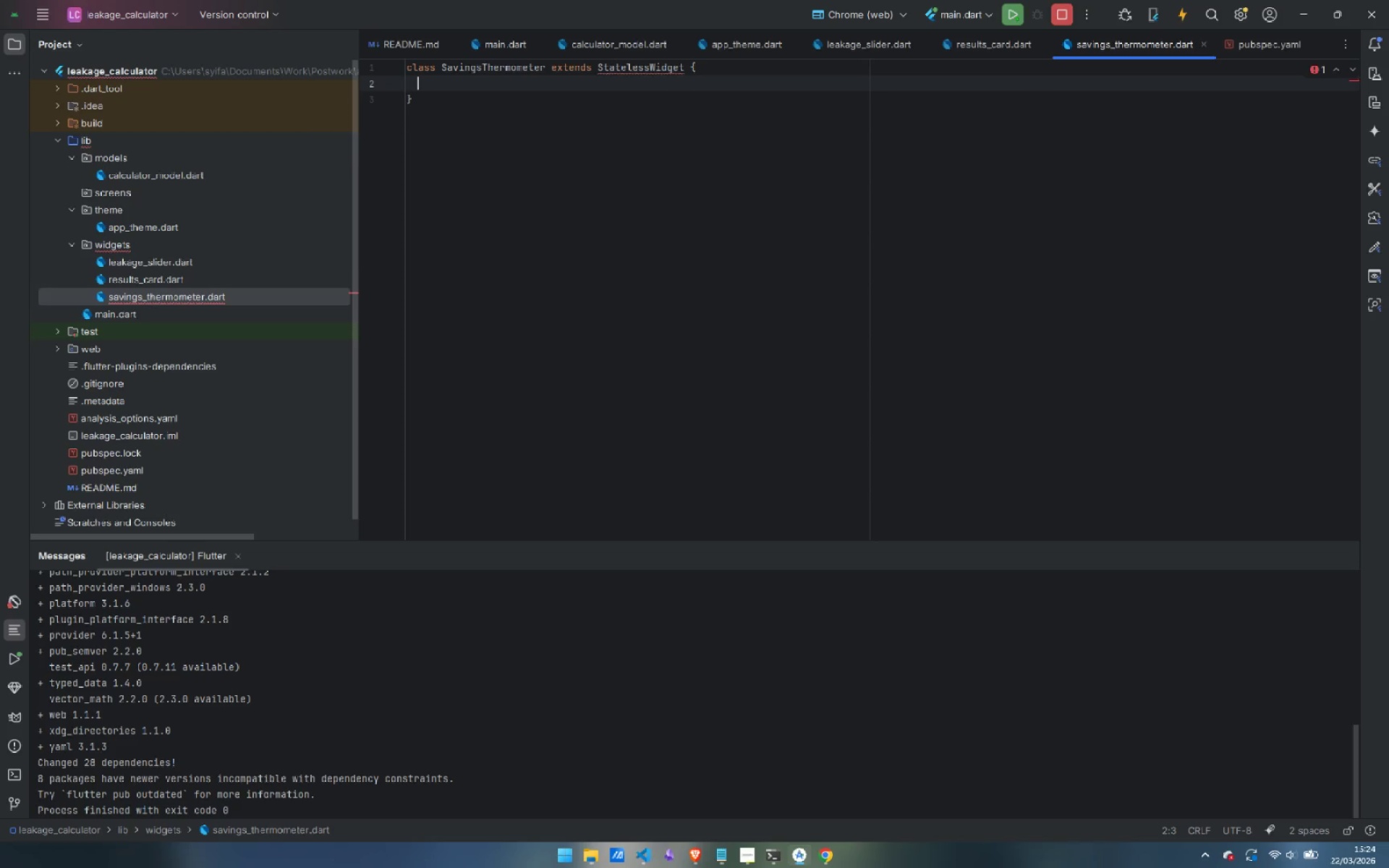 
key(ArrowUp)
 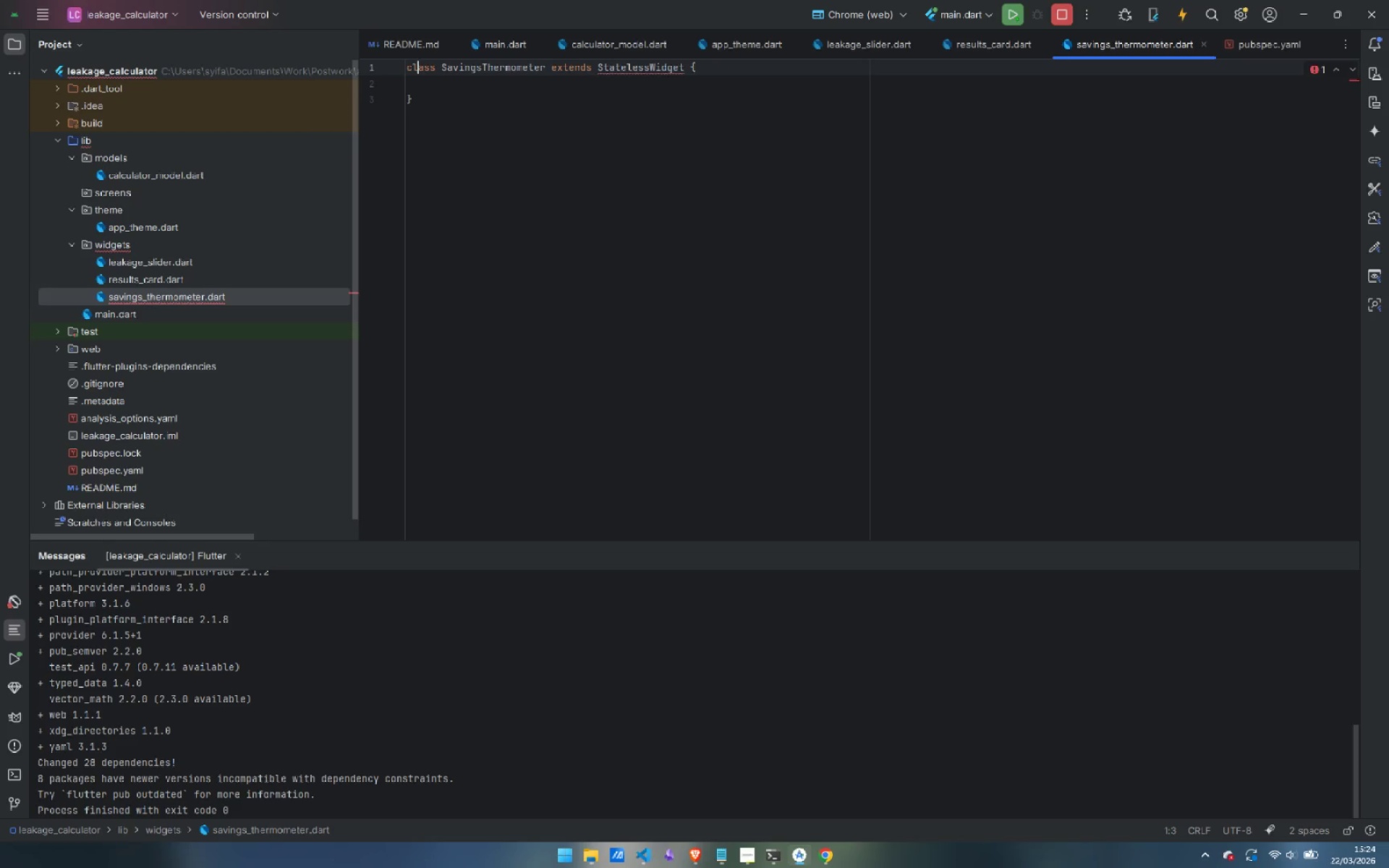 
key(Control+ArrowRight)
 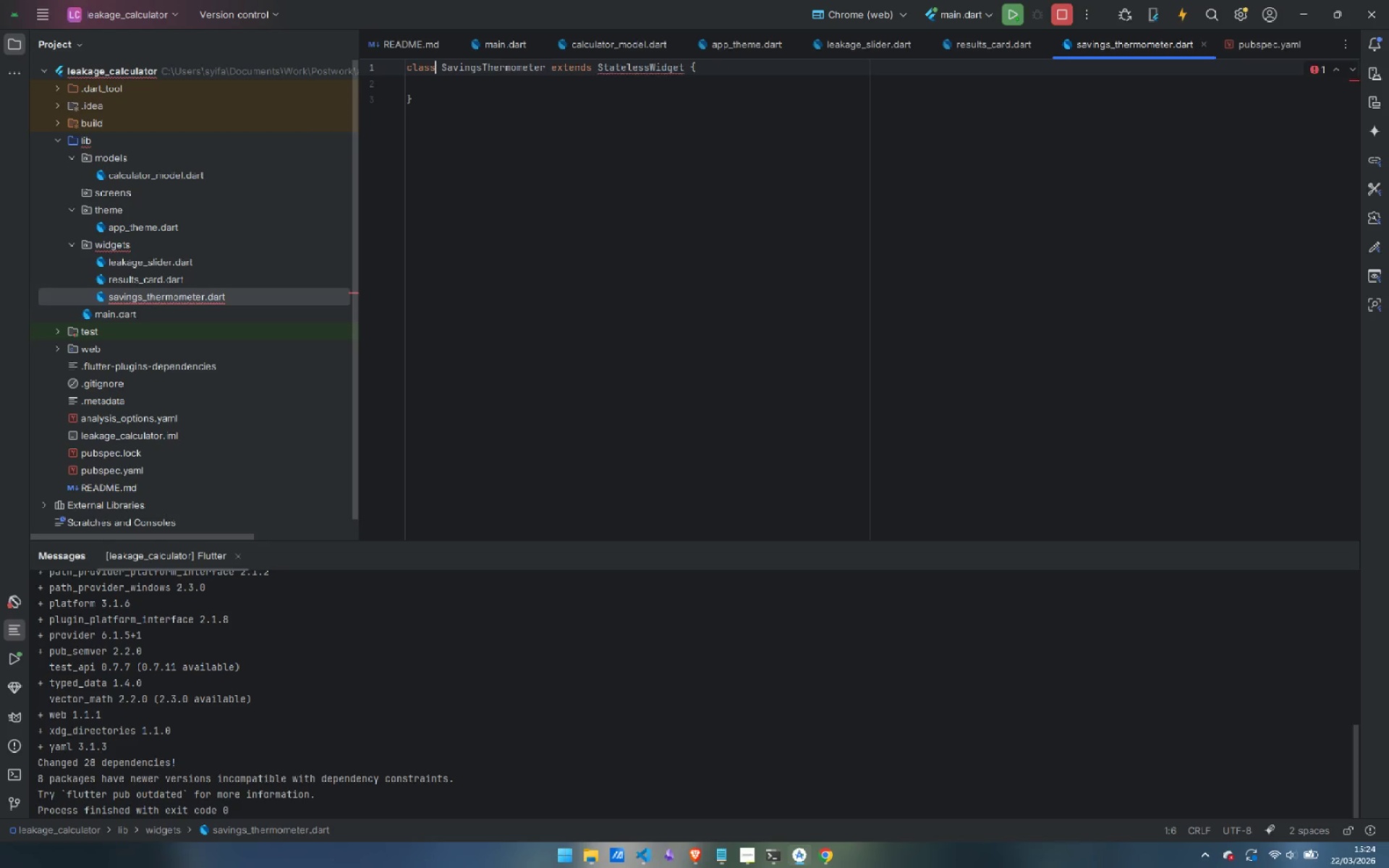 
key(Control+ArrowRight)
 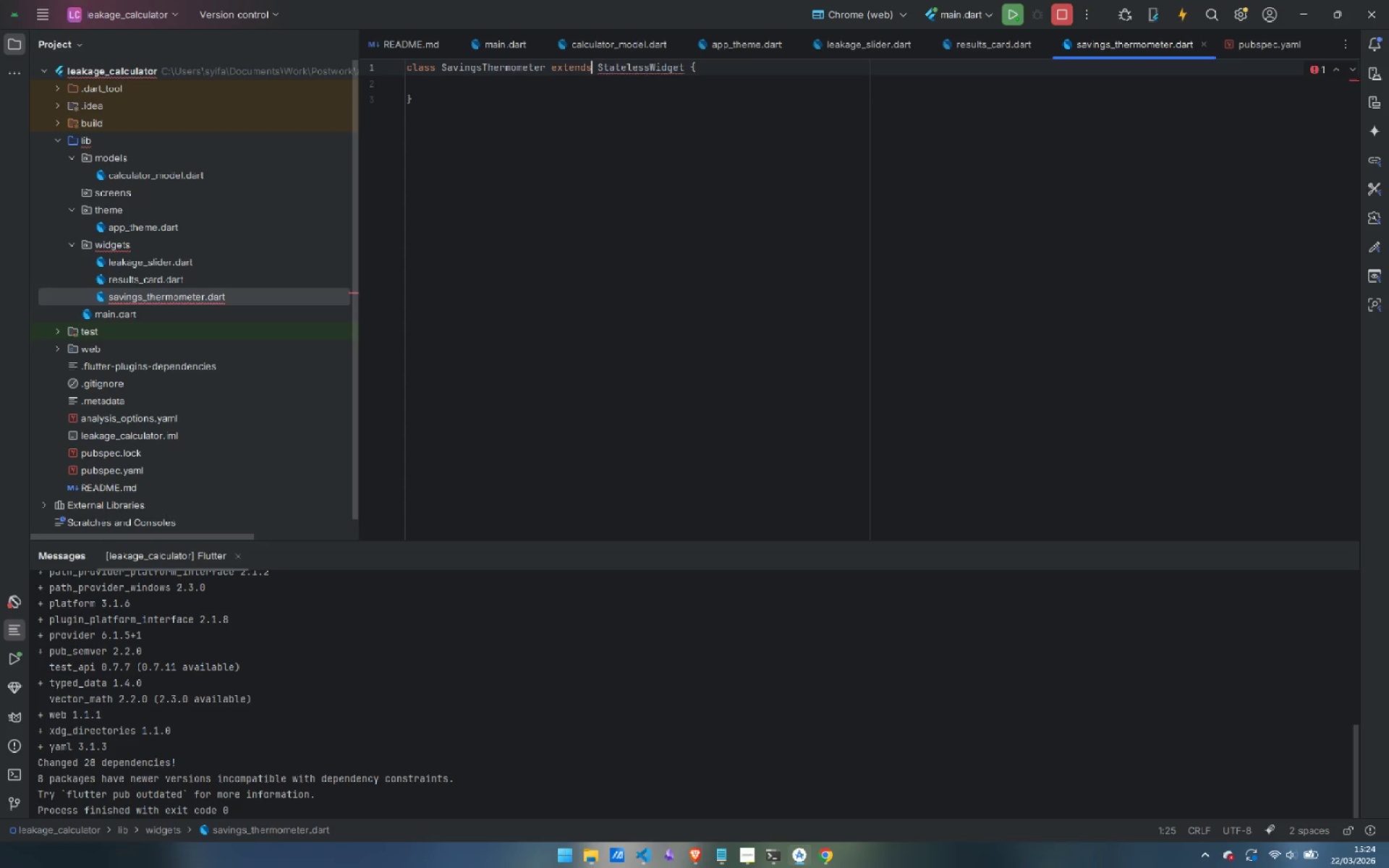 
key(Control+ArrowRight)
 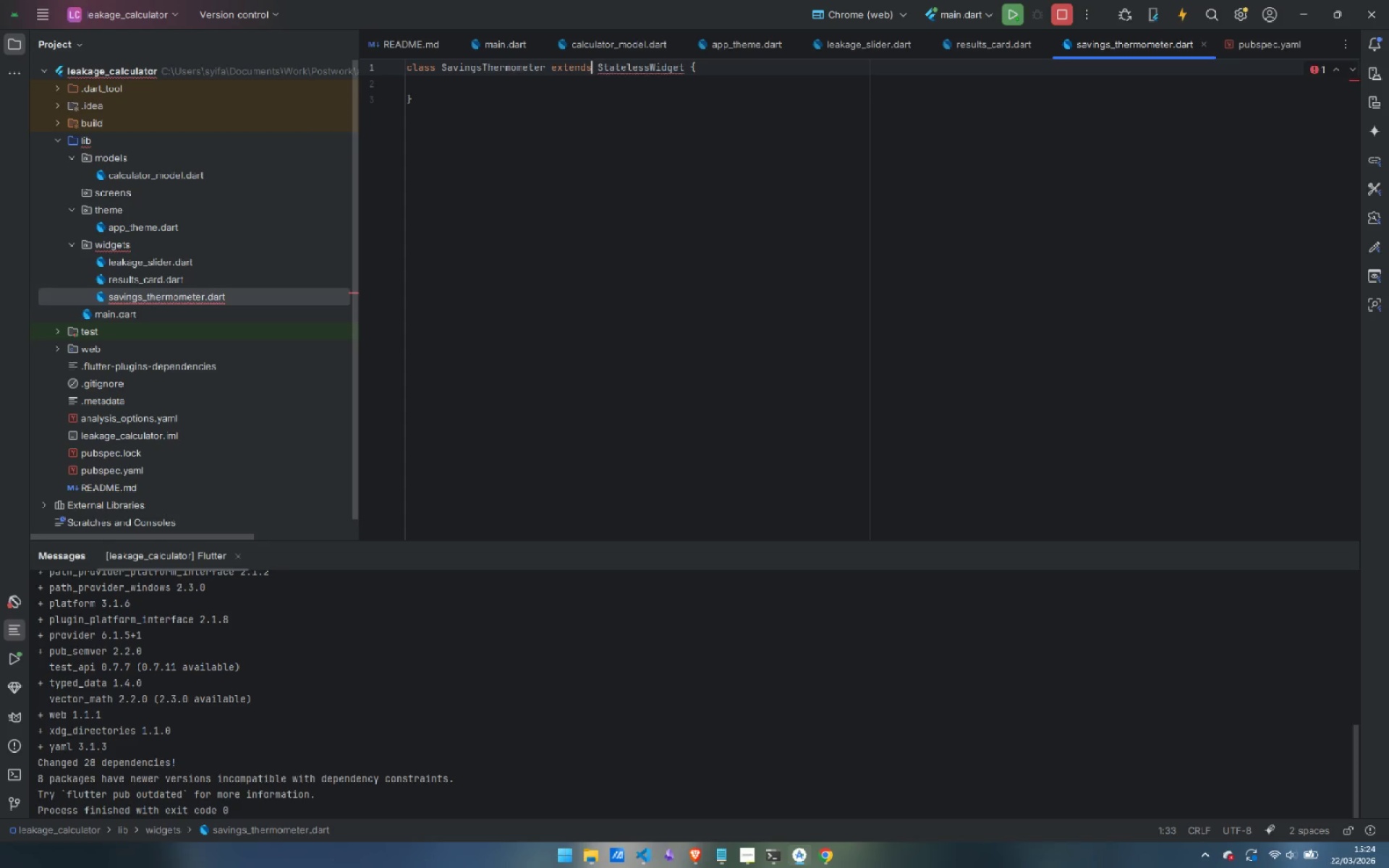 
key(Control+ArrowRight)
 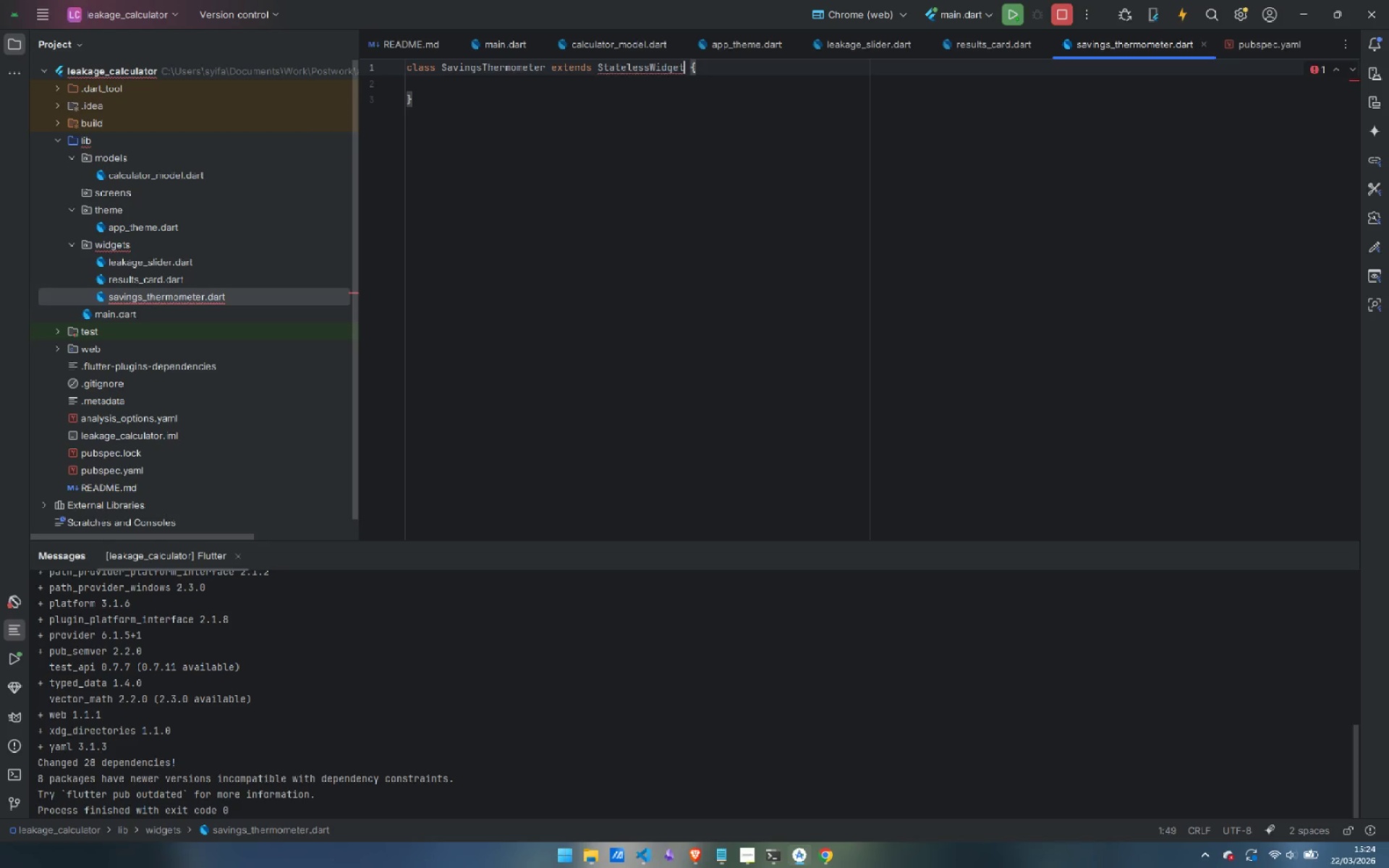 
key(Control+ArrowRight)
 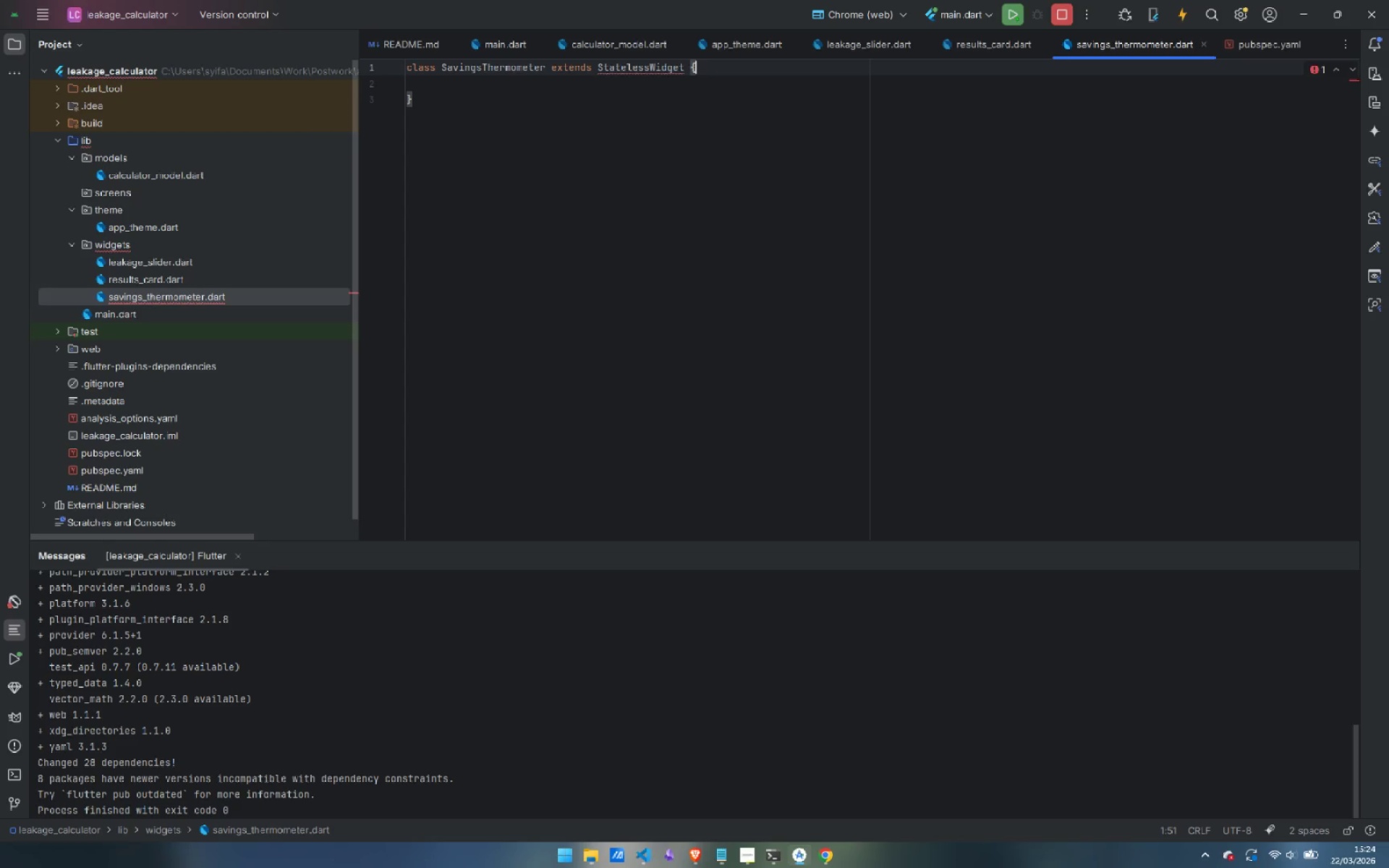 
key(Control+ArrowLeft)
 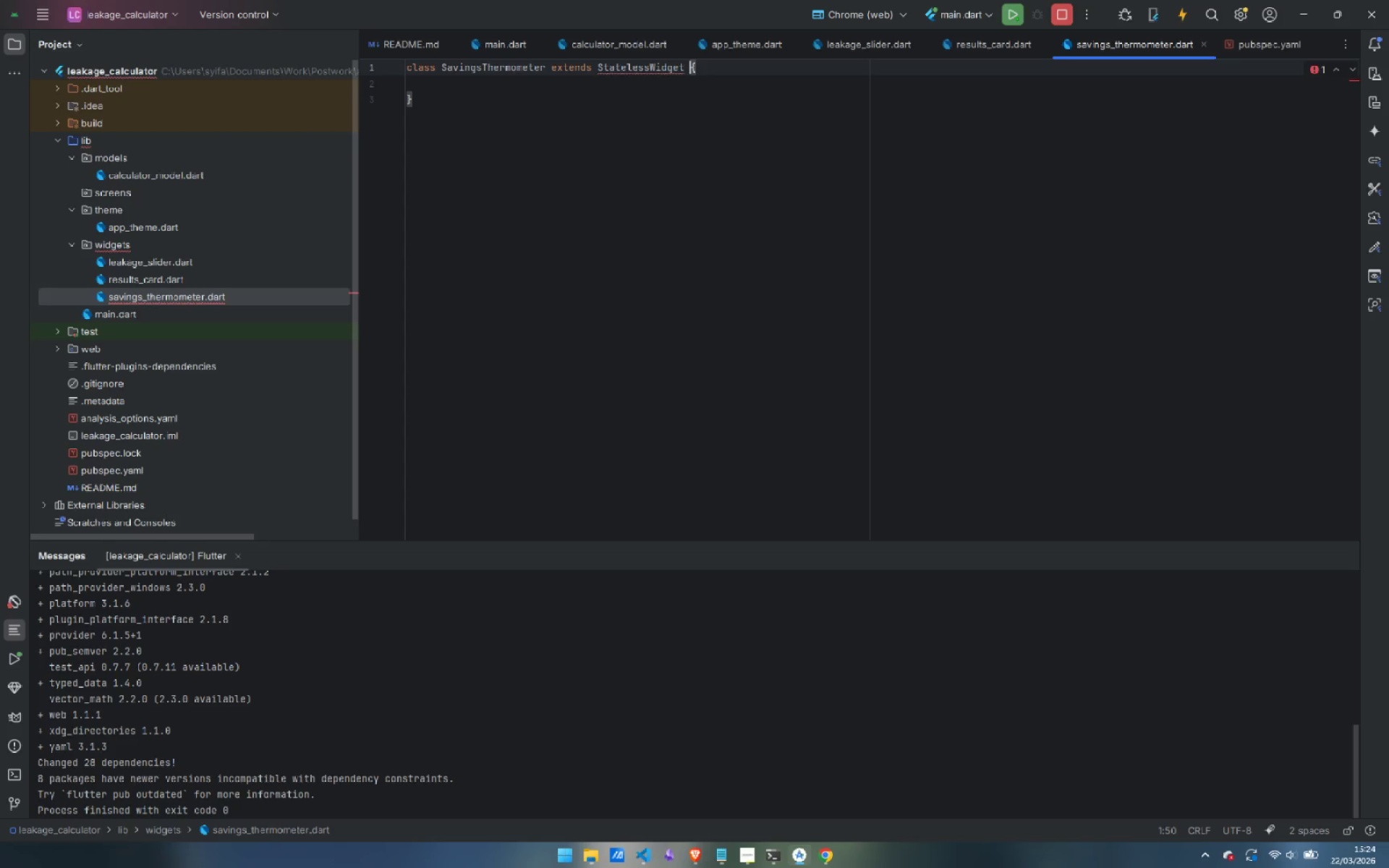 
key(ArrowLeft)
 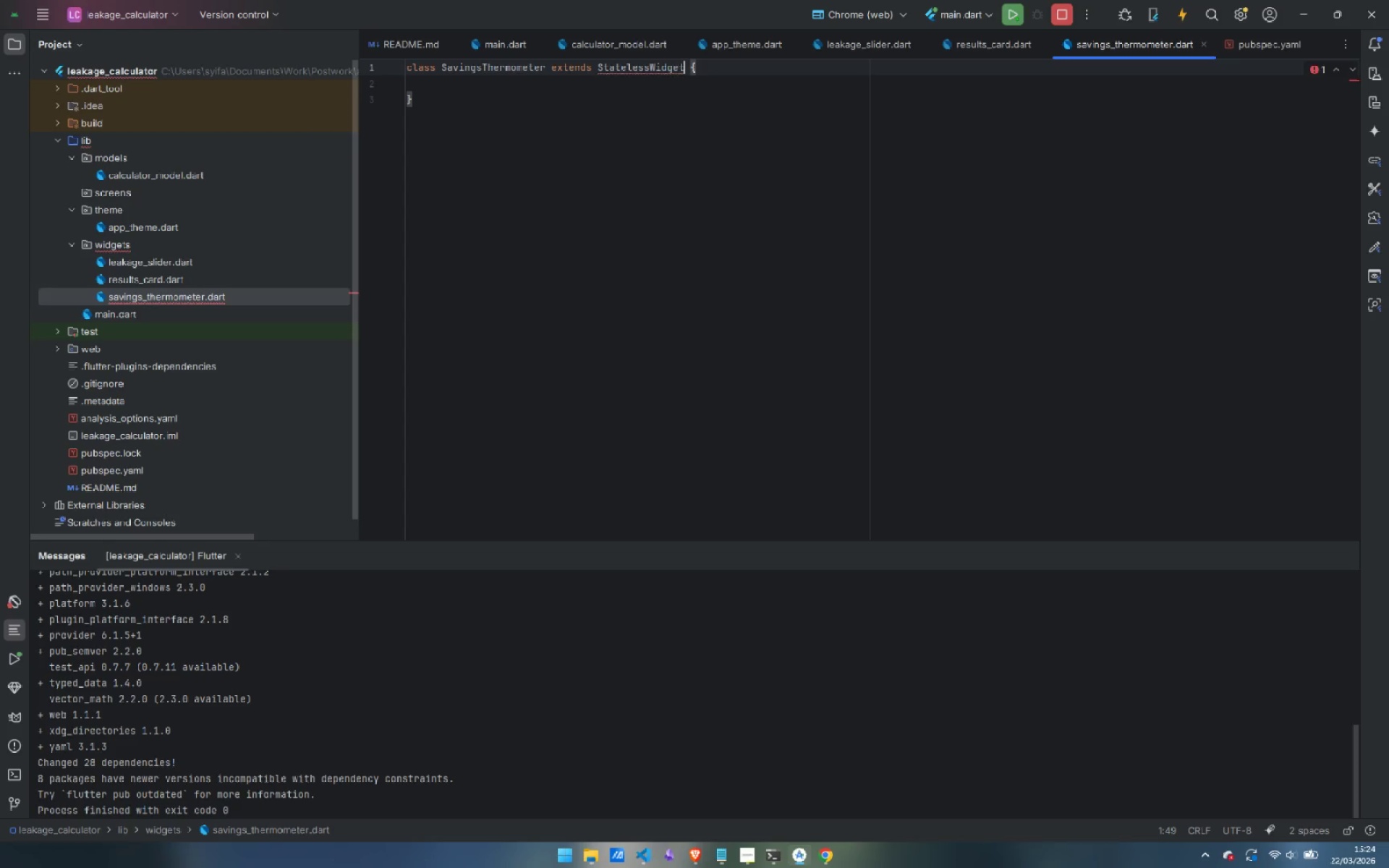 
key(Backspace)
 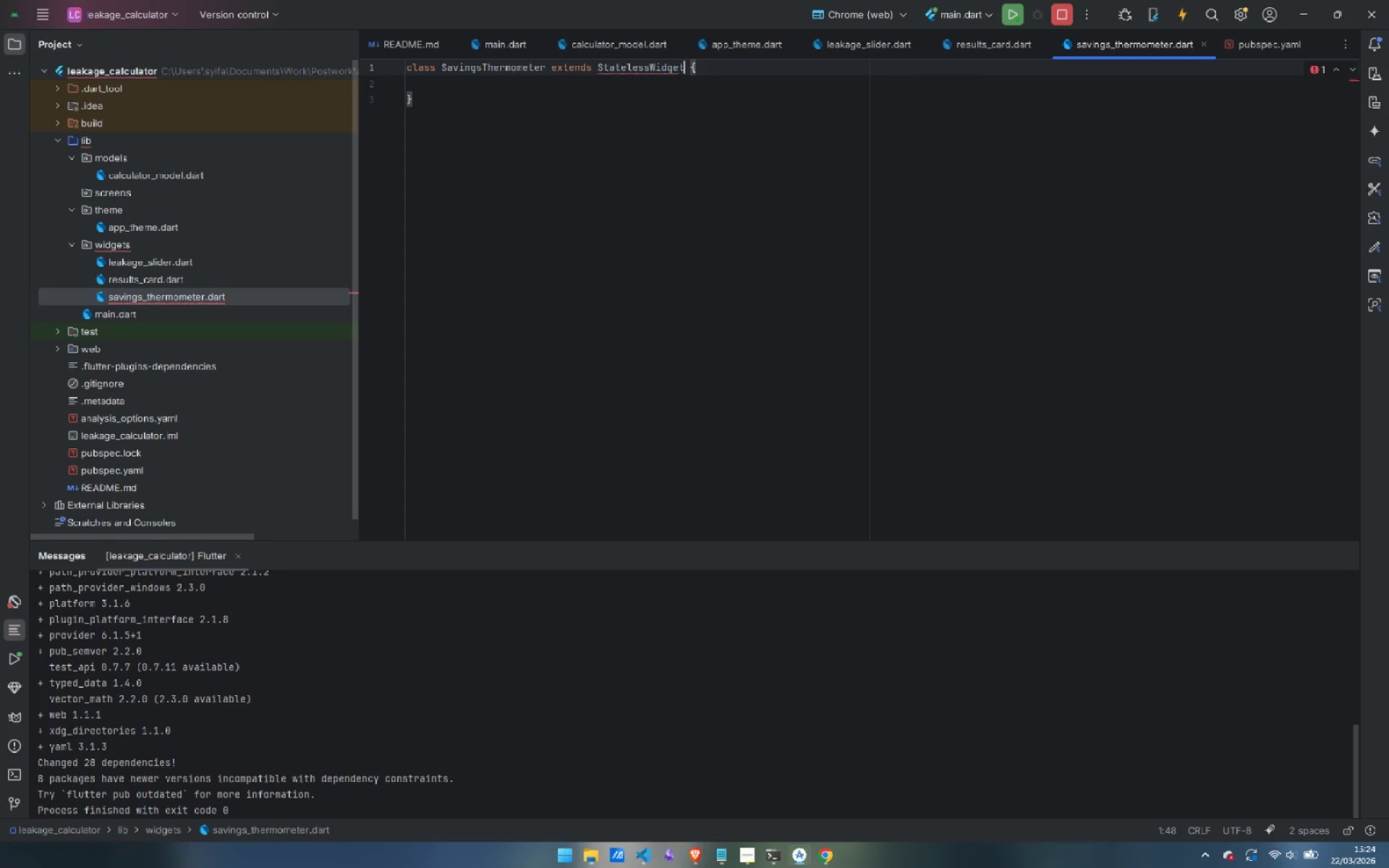 
key(T)
 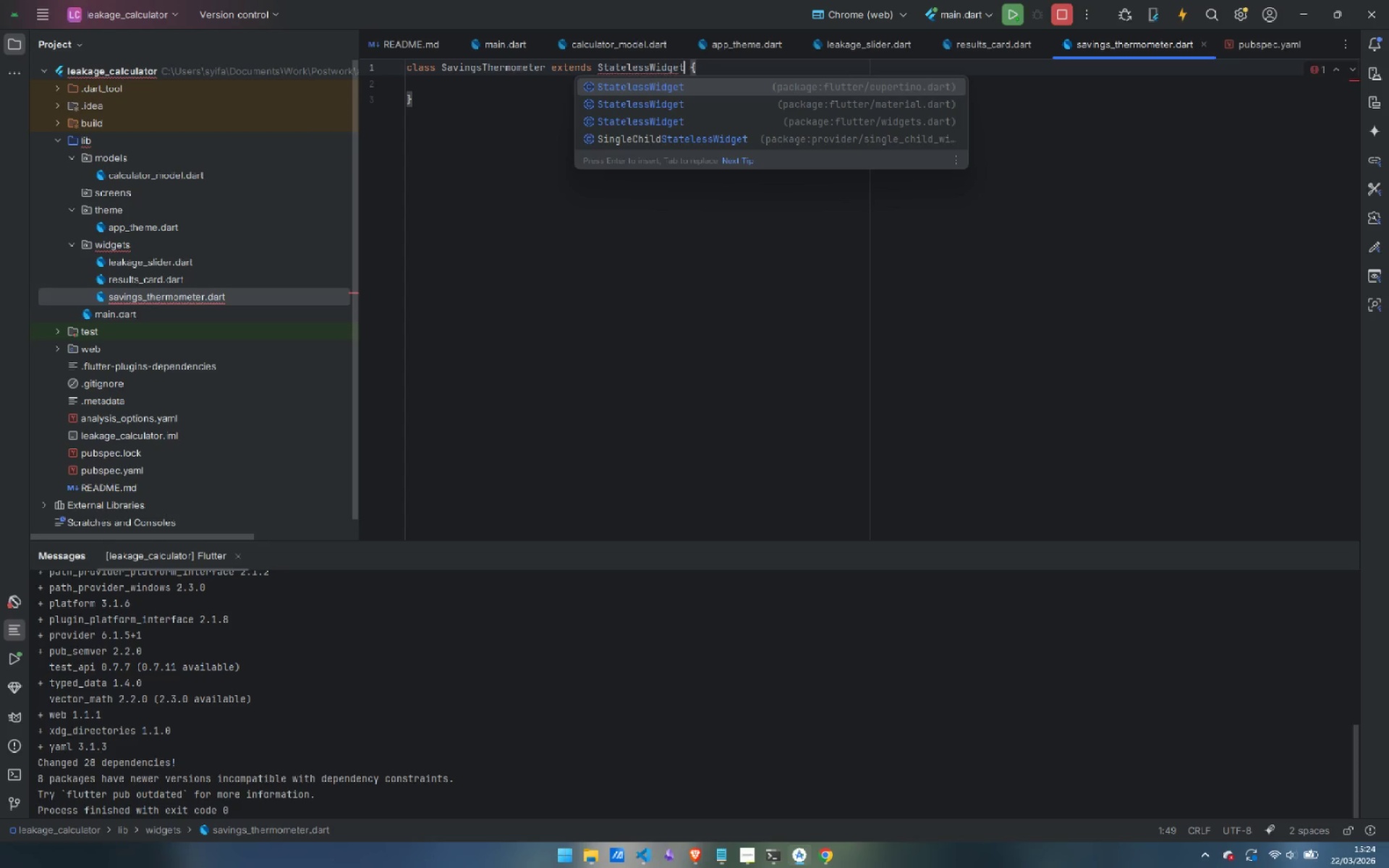 
key(ArrowDown)
 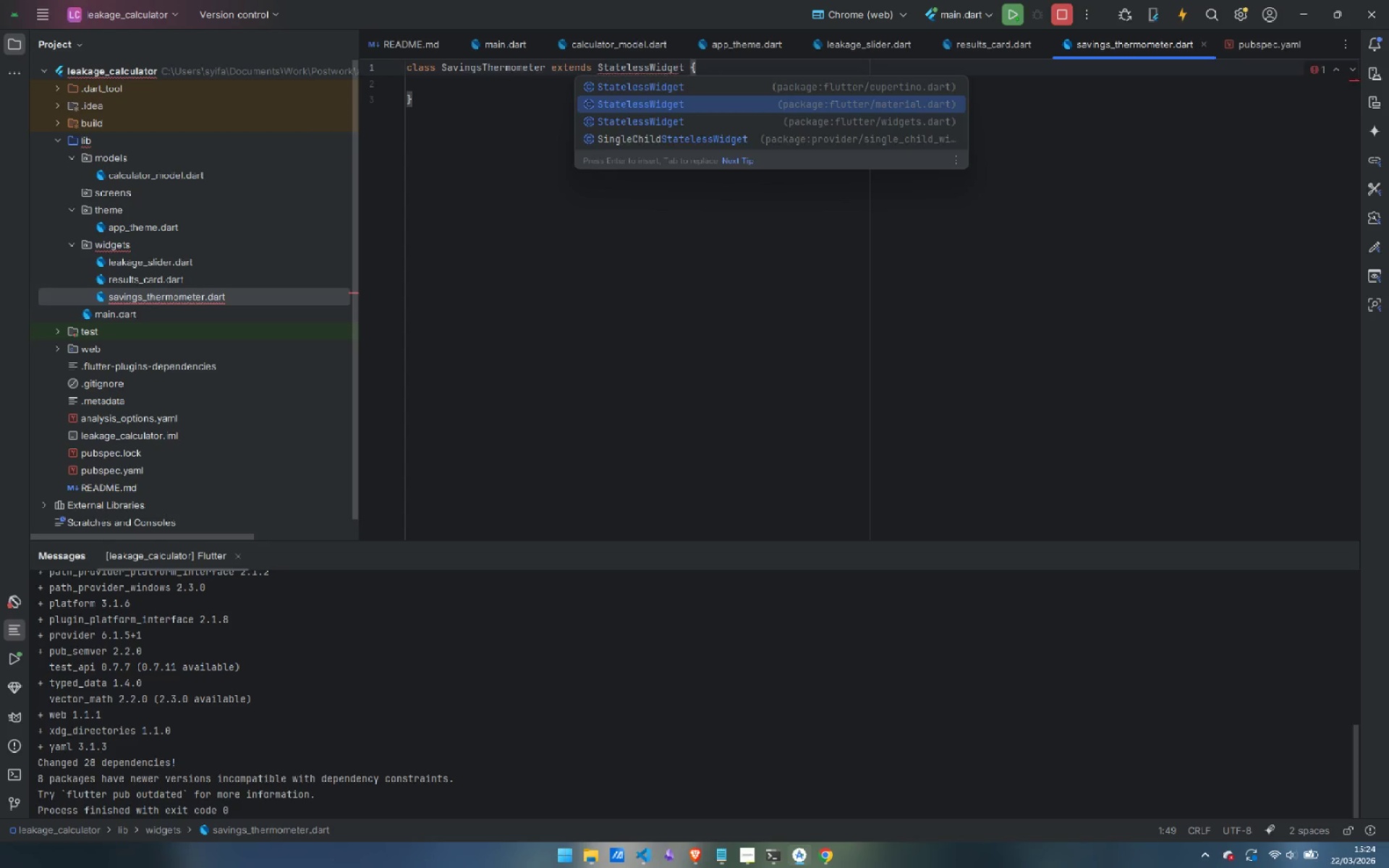 
key(Enter)
 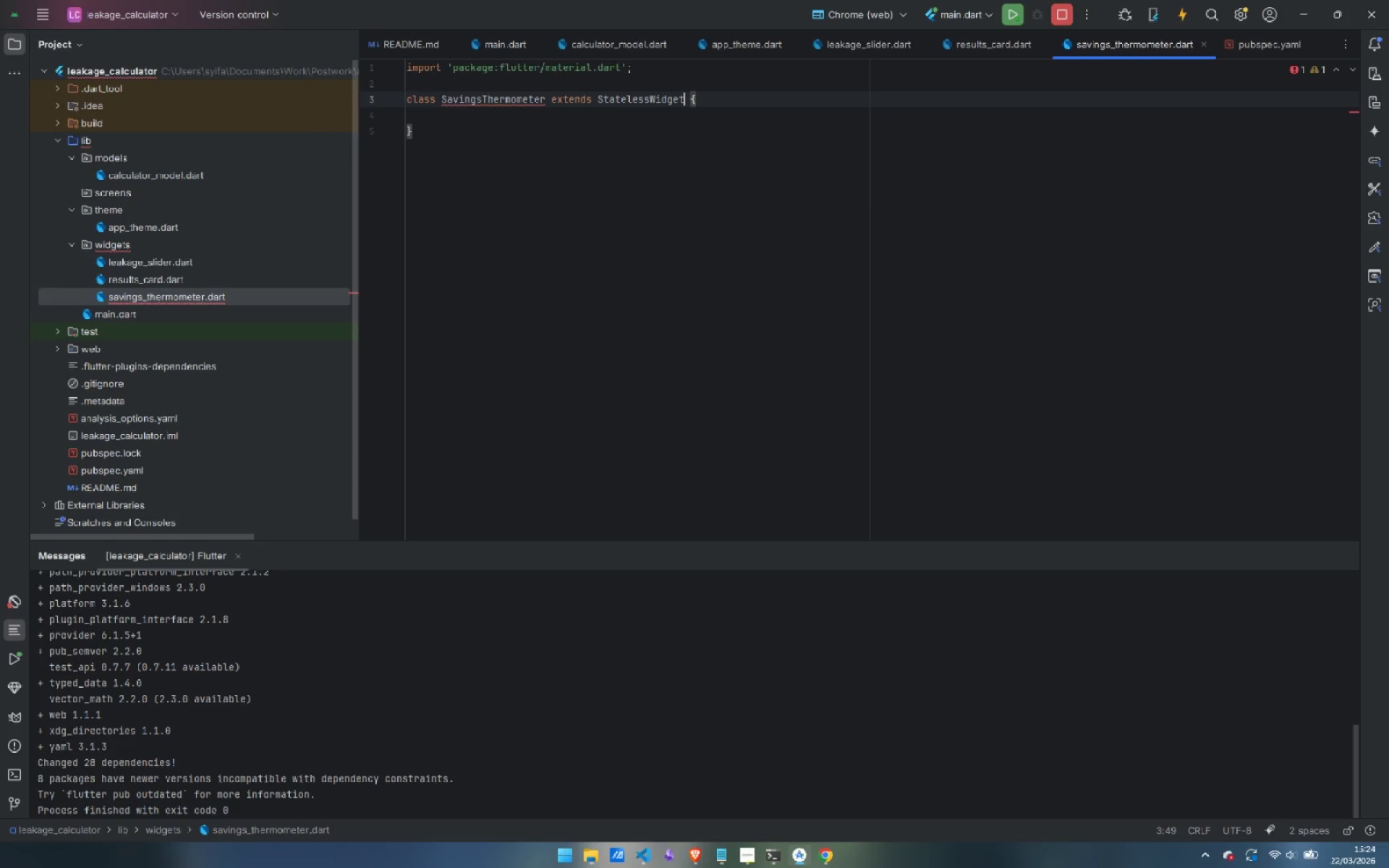 
key(ArrowDown)
 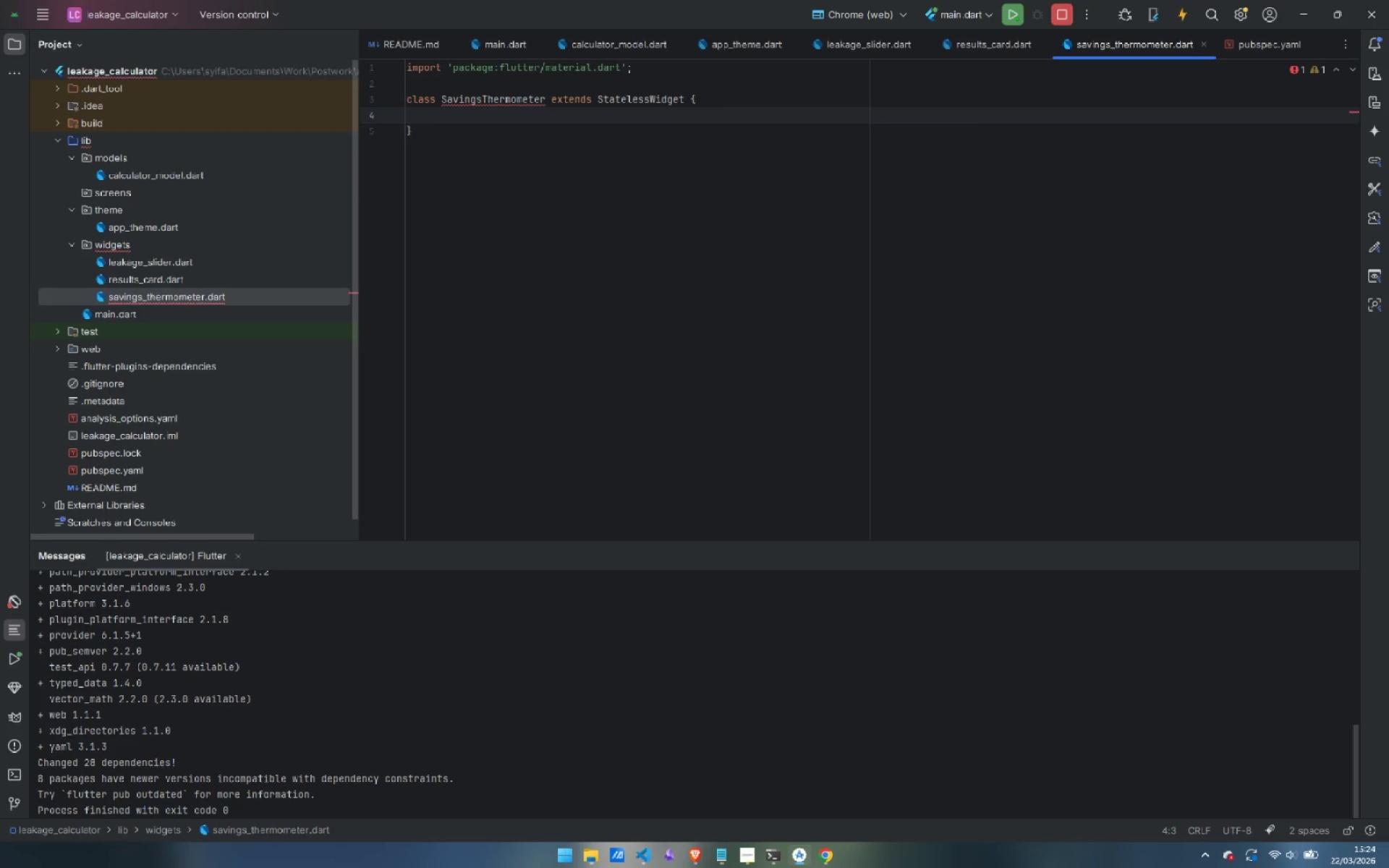 
key(ArrowUp)
 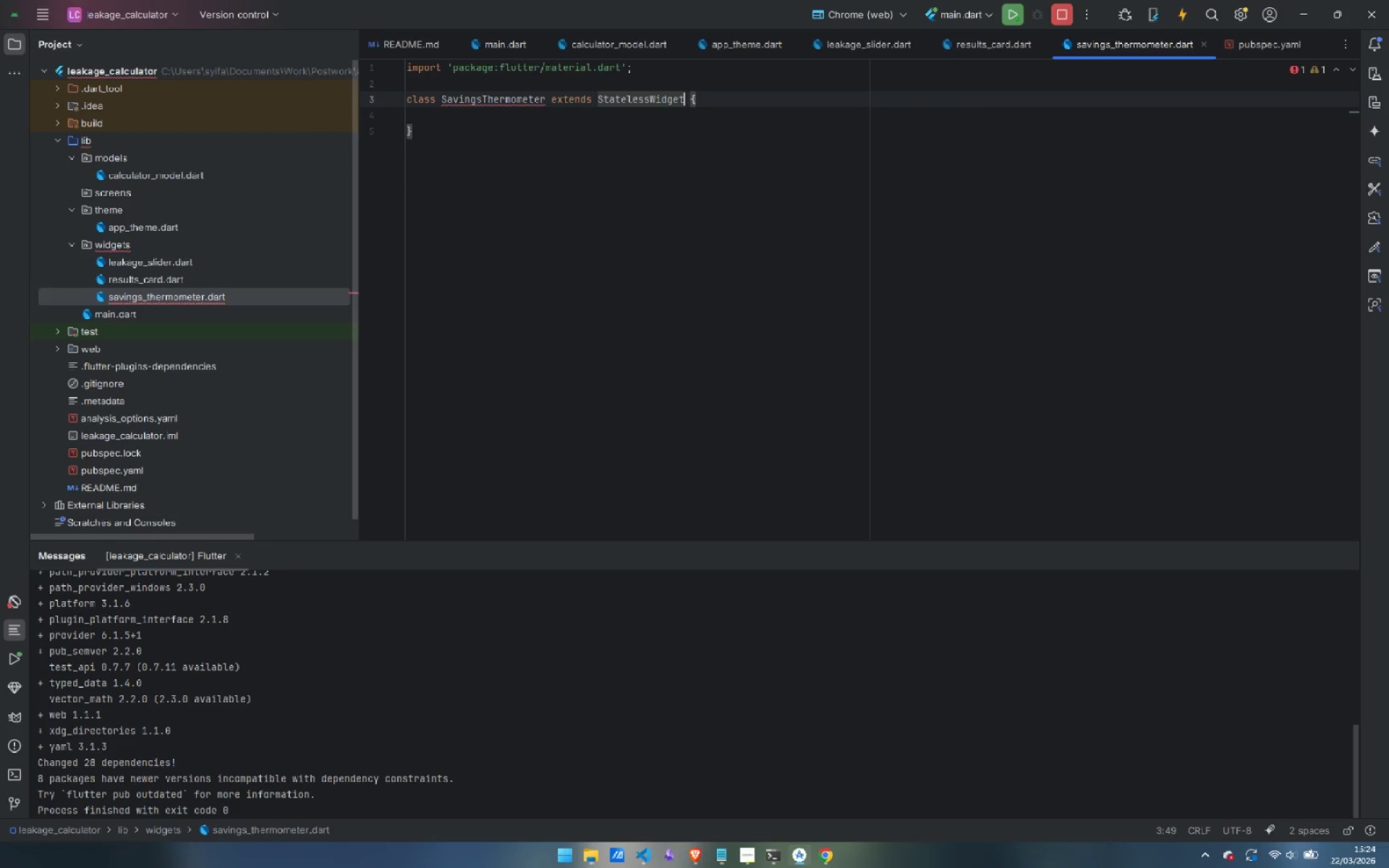 
key(ArrowUp)
 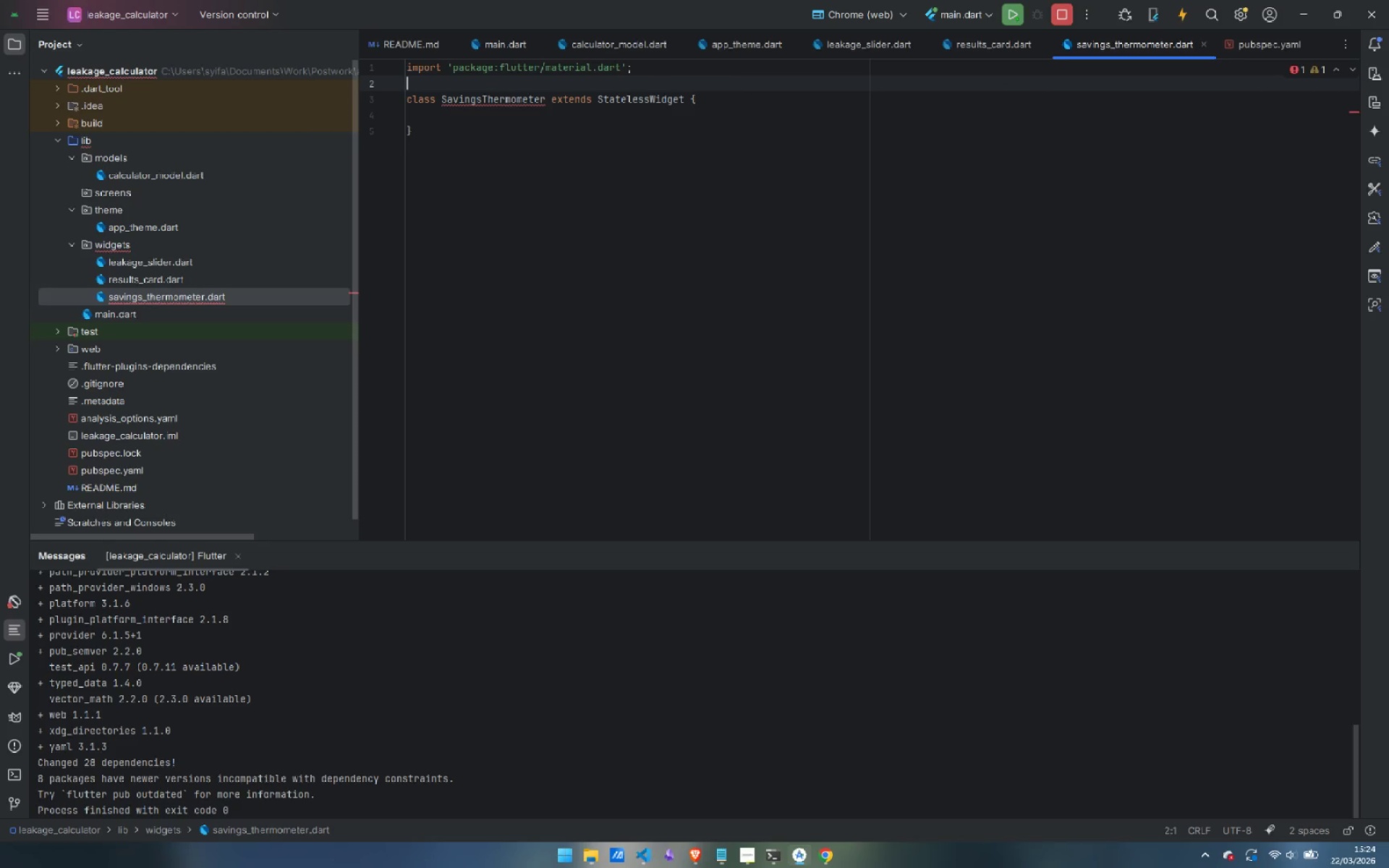 
key(Enter)
 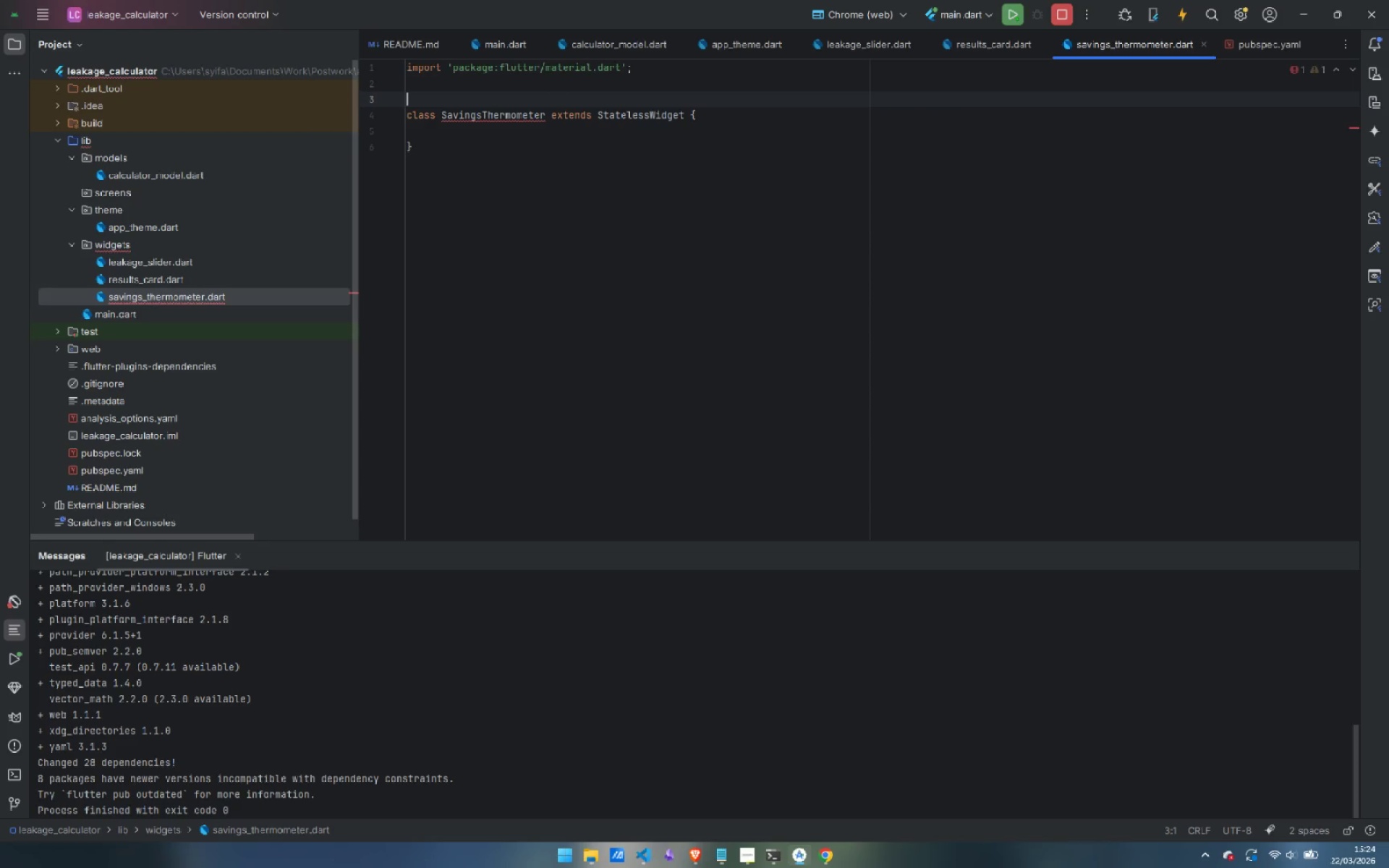 
type(/// Aniamted savings them)
key(Backspace)
type(rmometer gauge)
 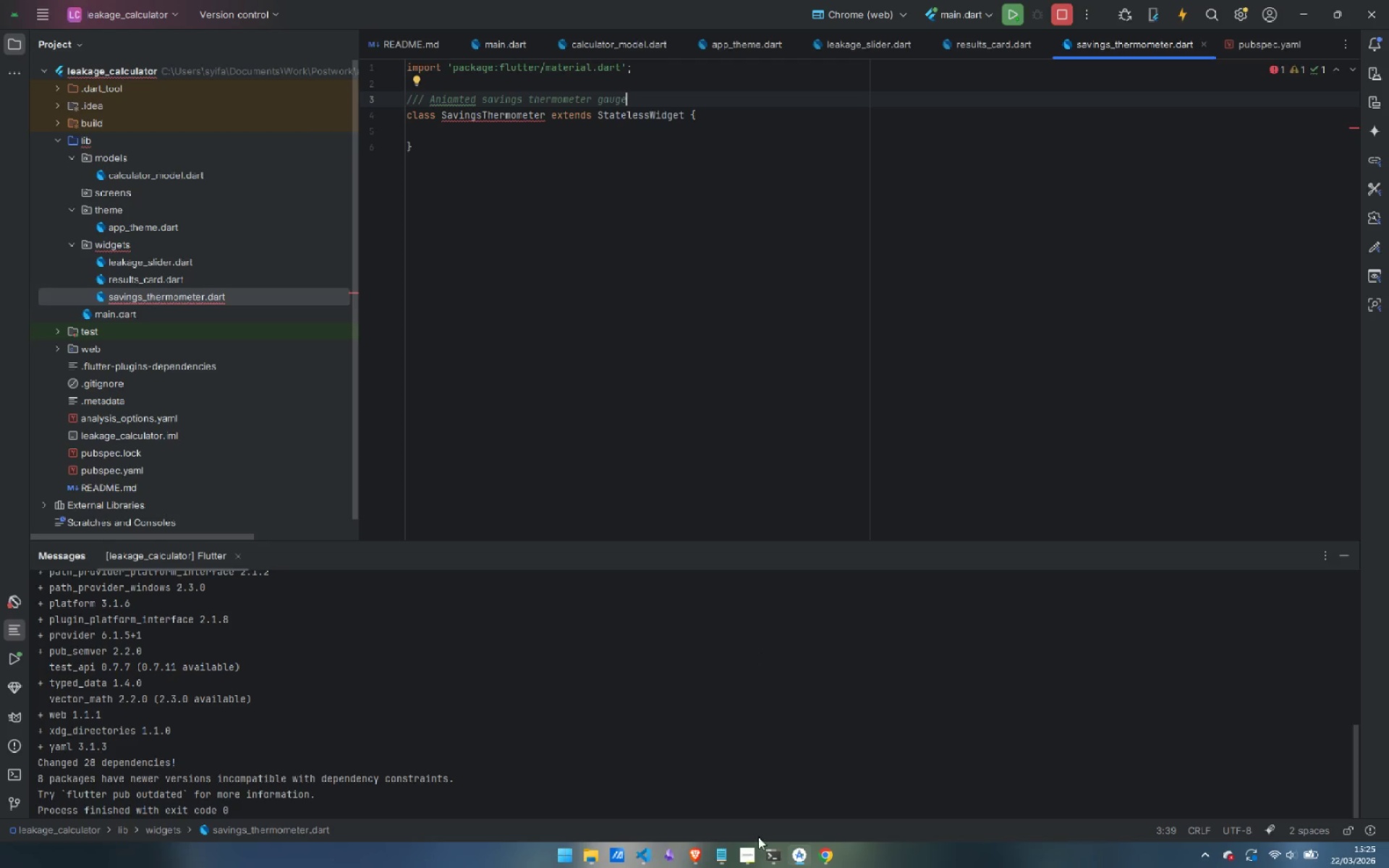 
left_click([744, 865])